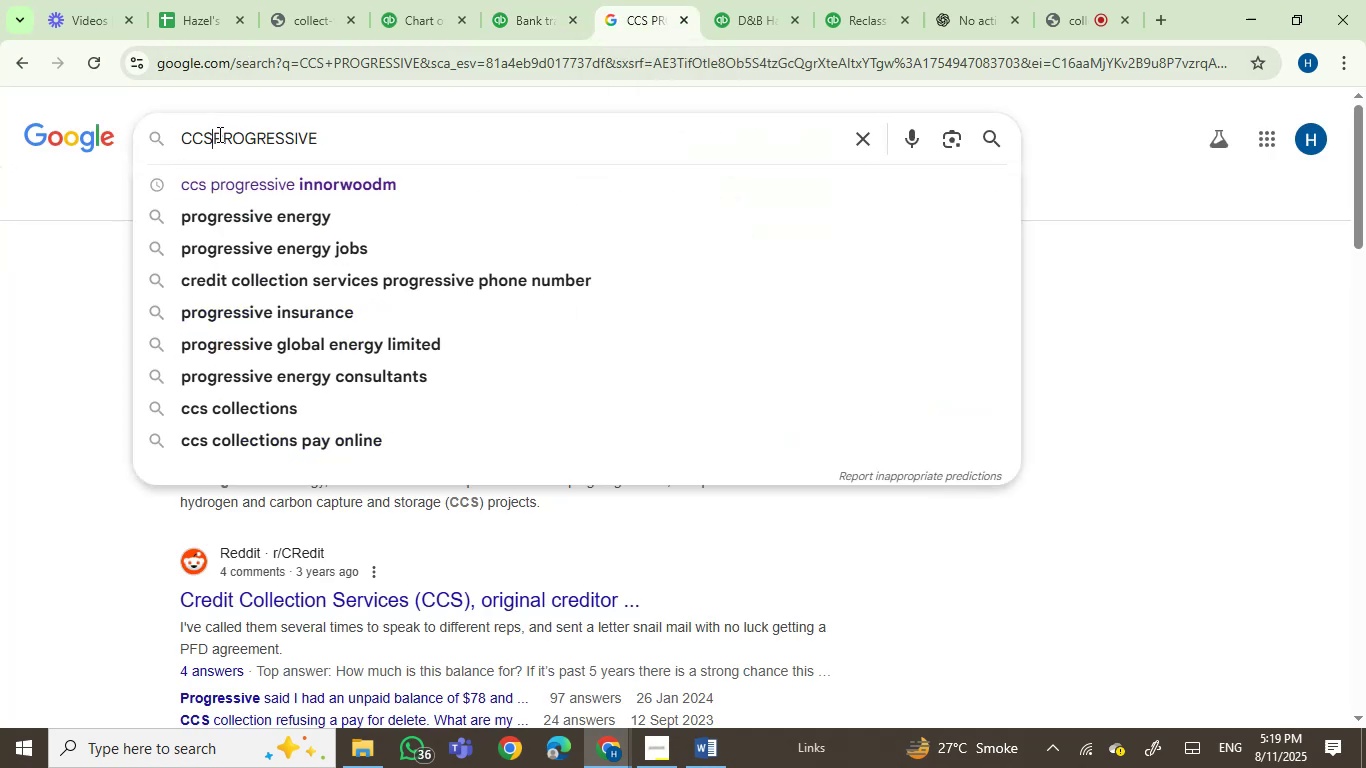 
key(Backspace)
 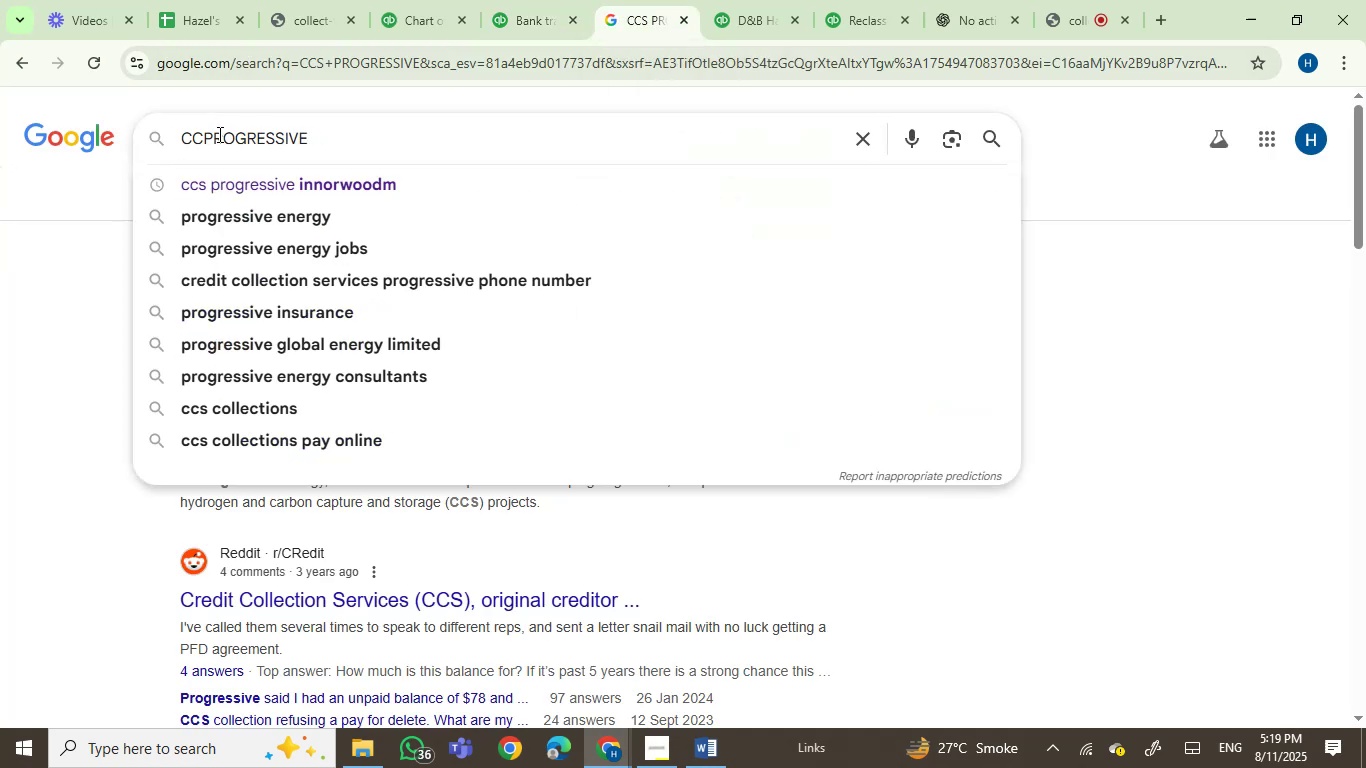 
key(Backspace)
 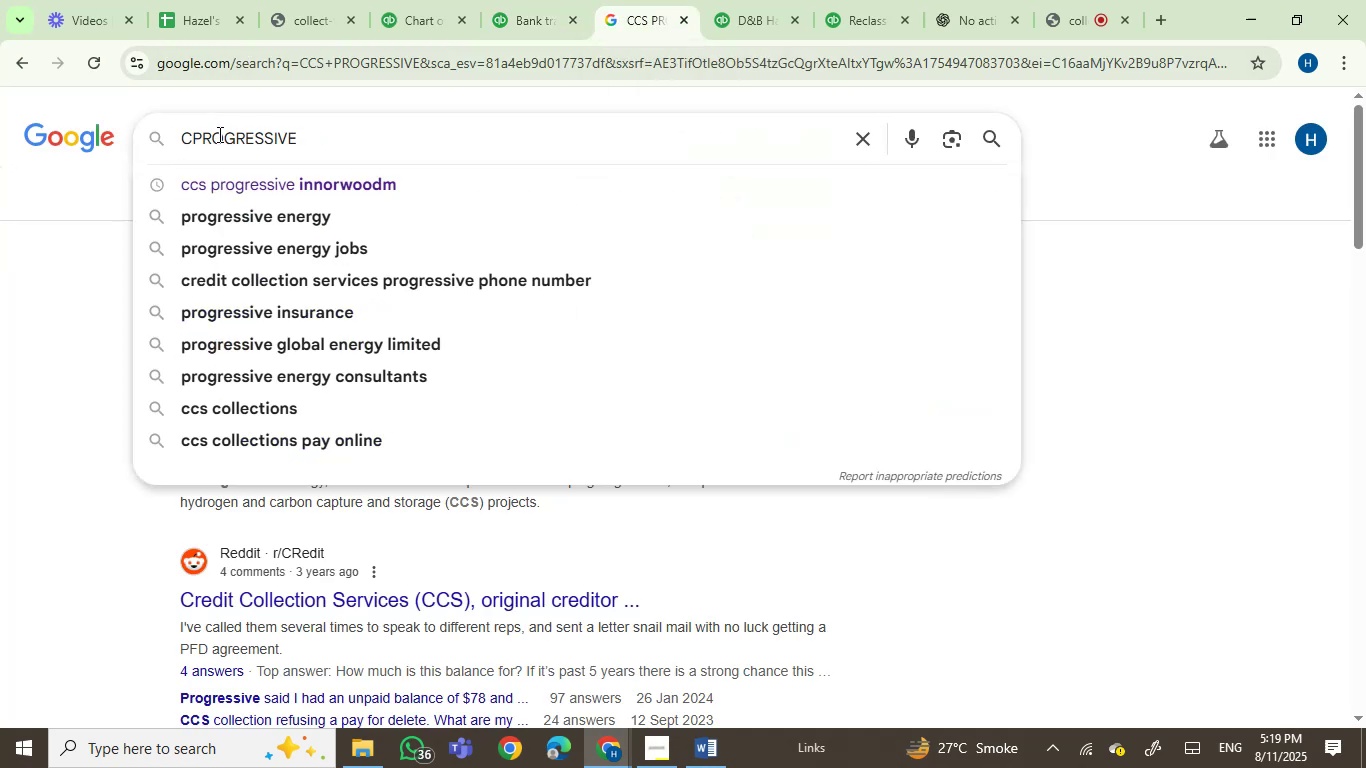 
key(Backspace)
 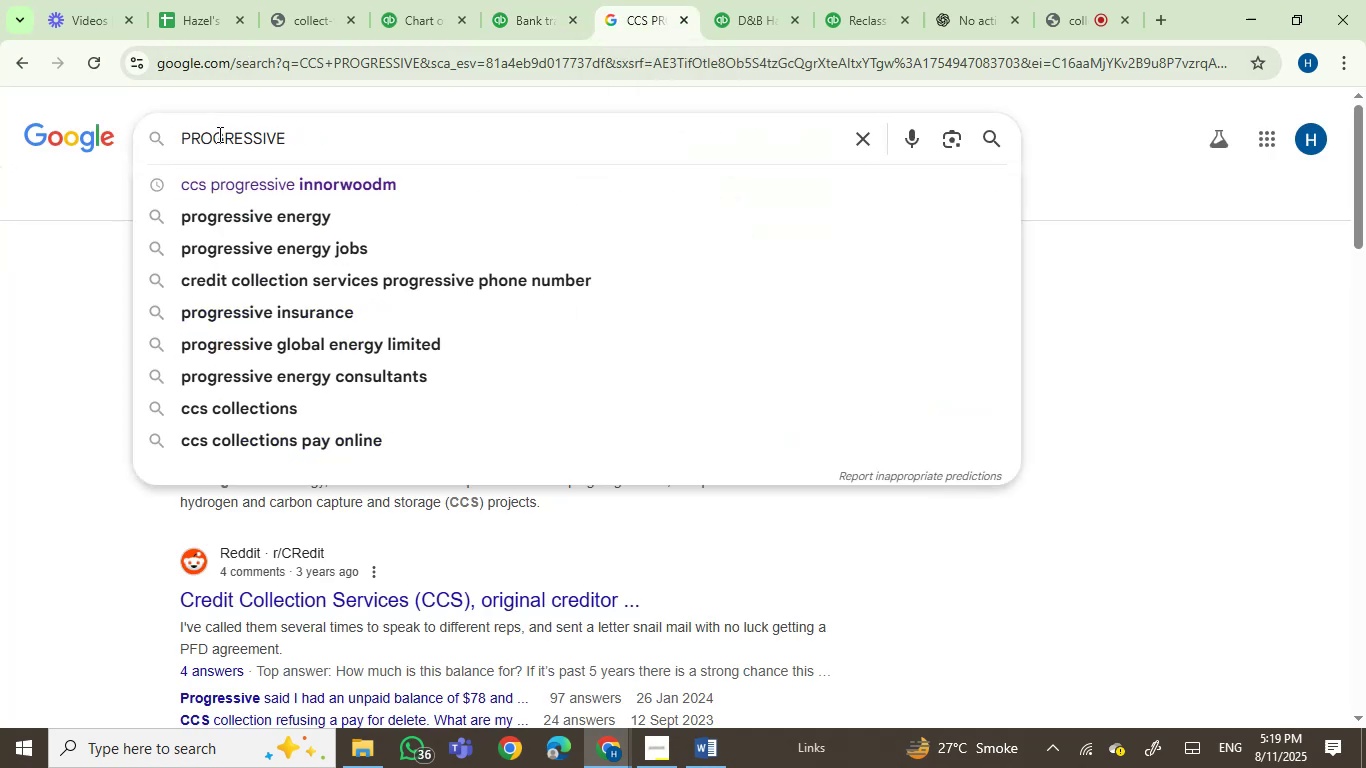 
key(Backspace)
 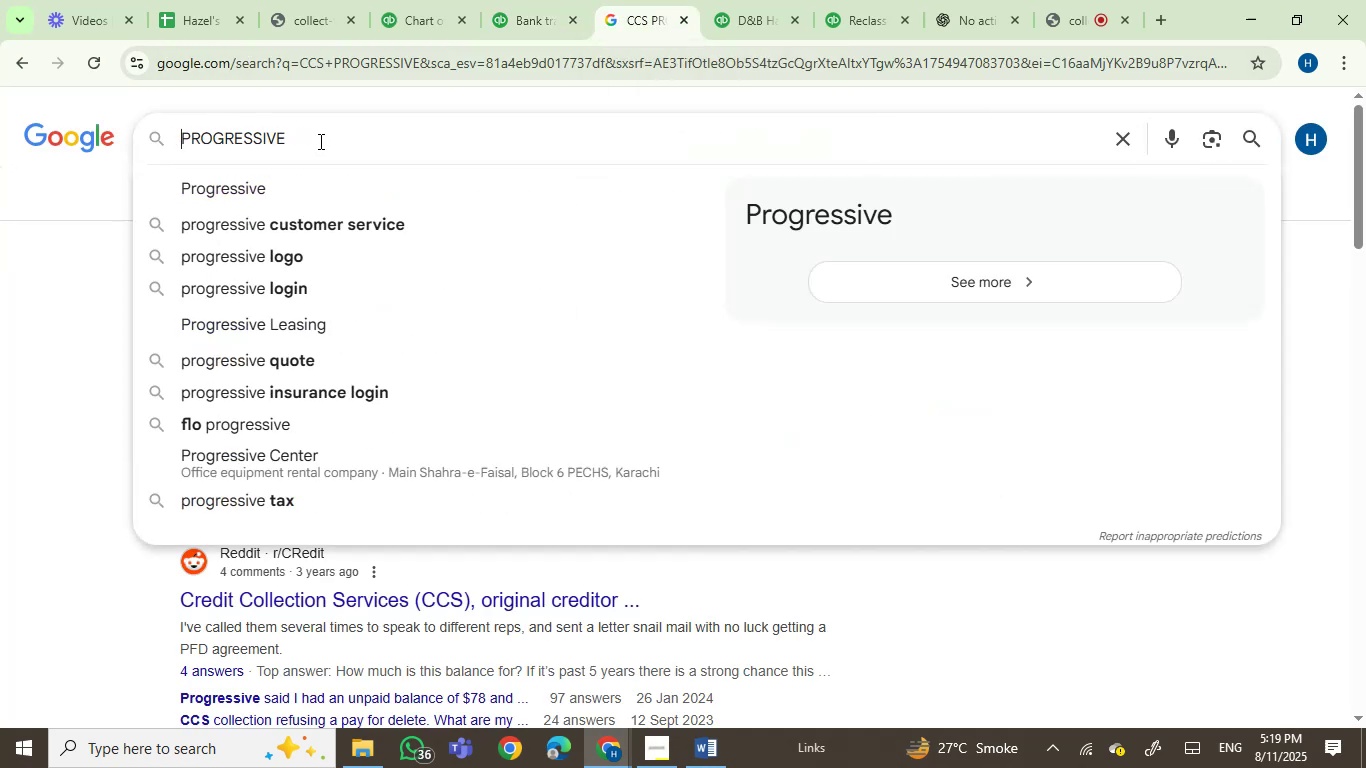 
key(Enter)
 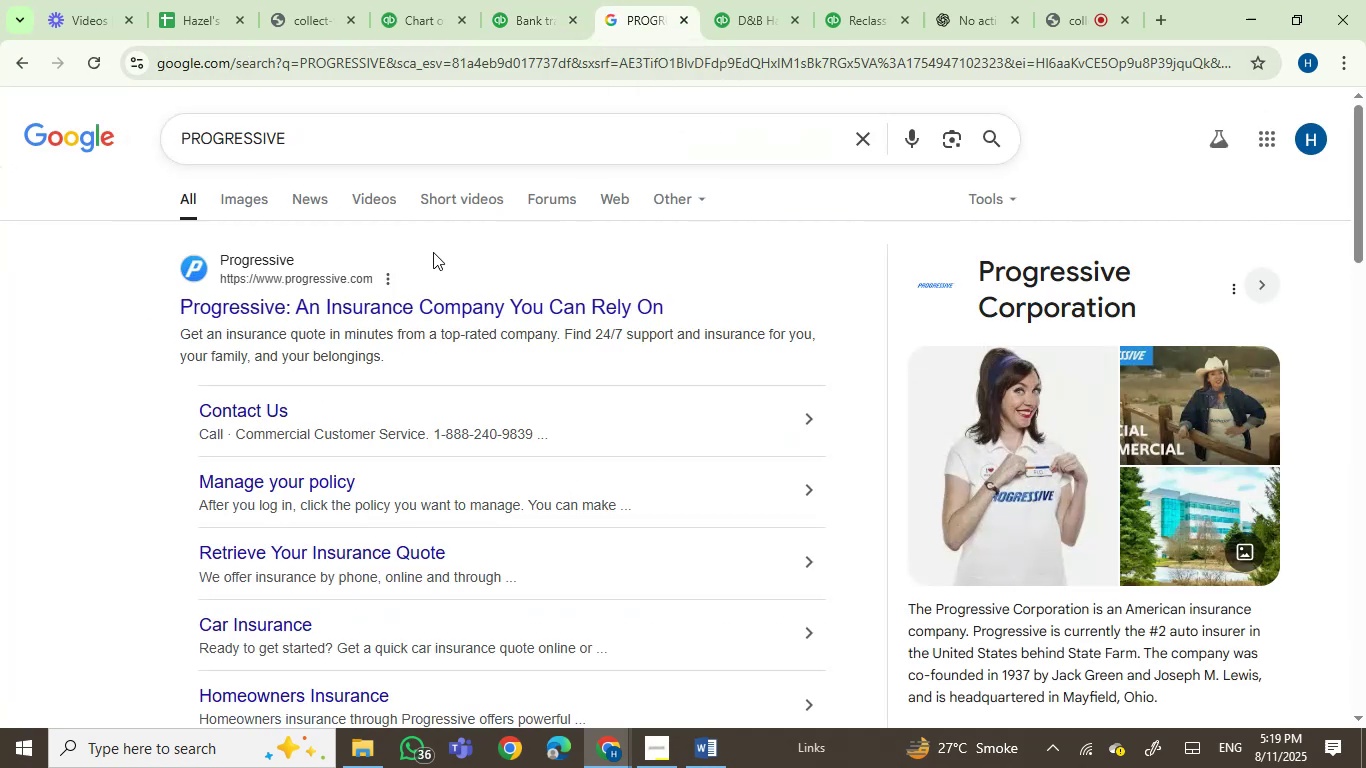 
left_click([527, 24])
 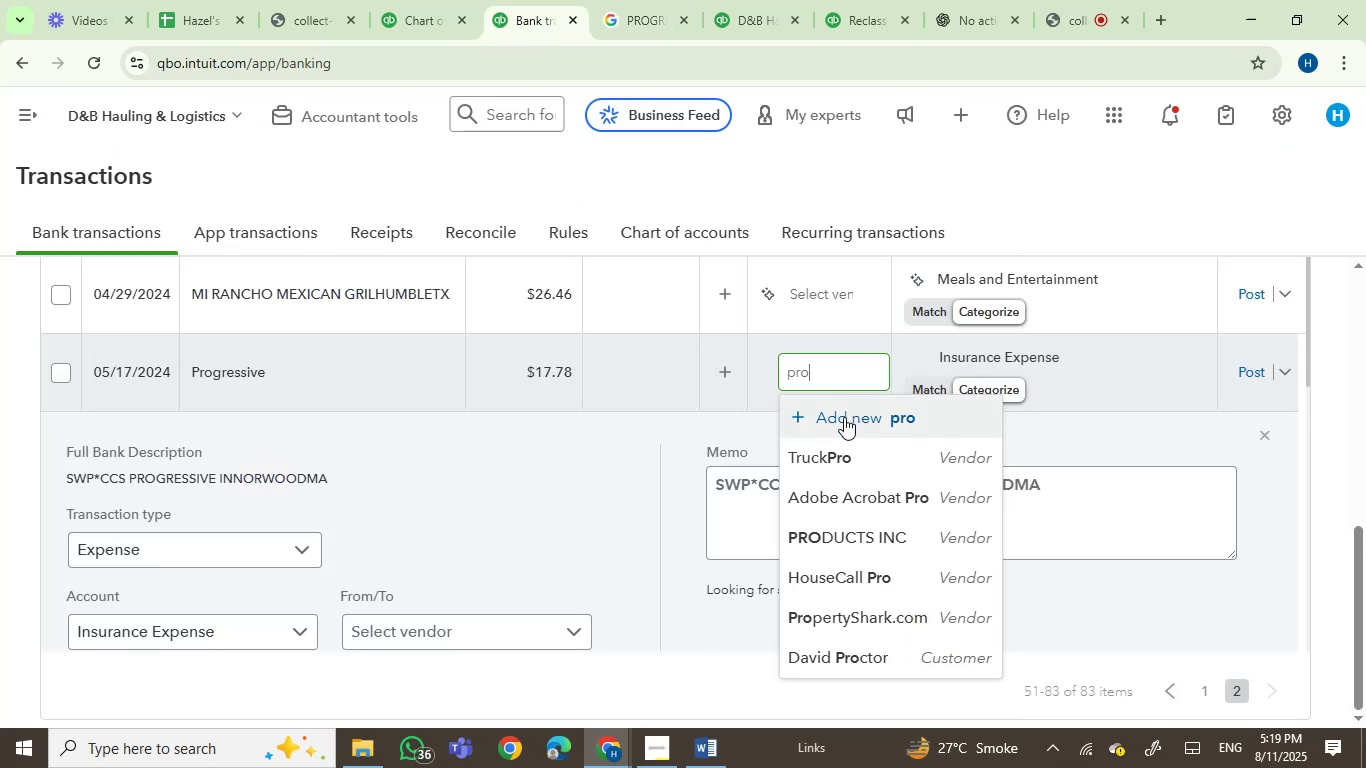 
key(Backspace)
 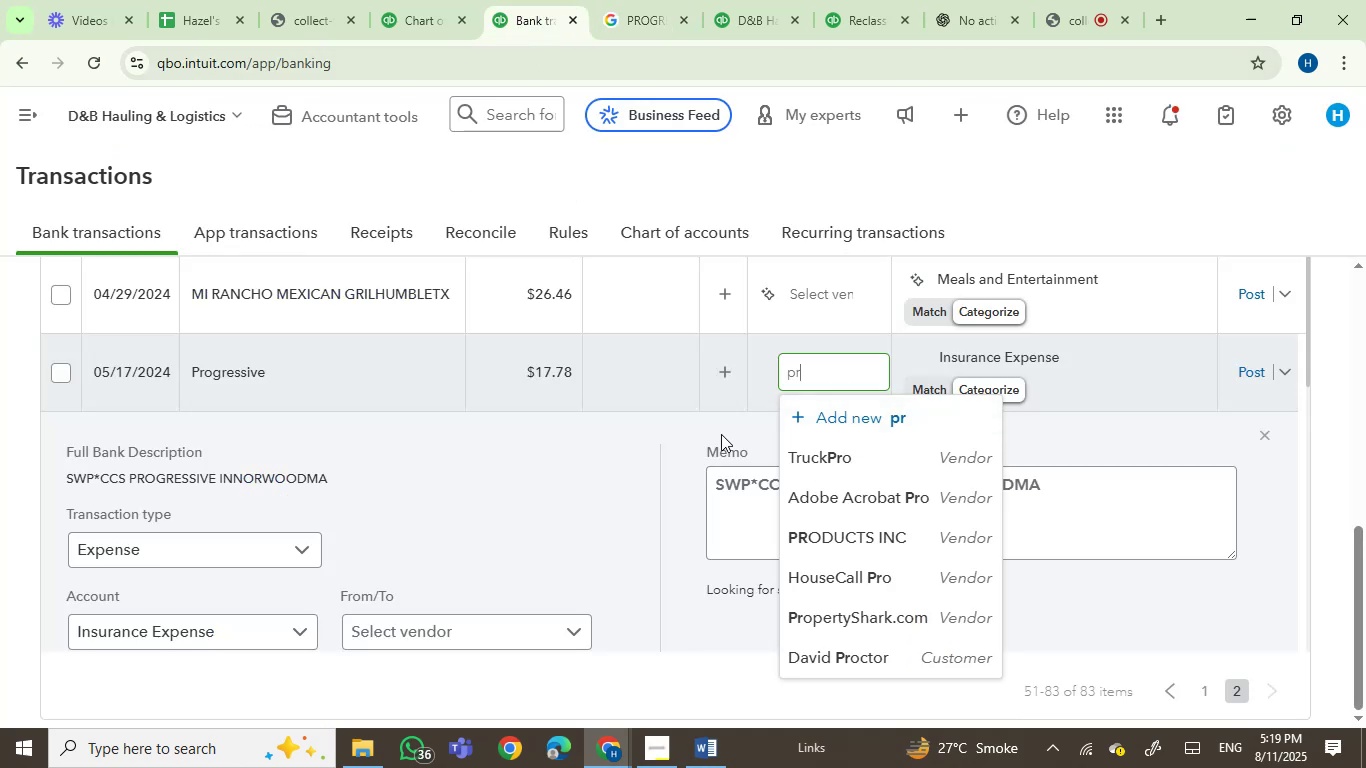 
key(Backspace)
 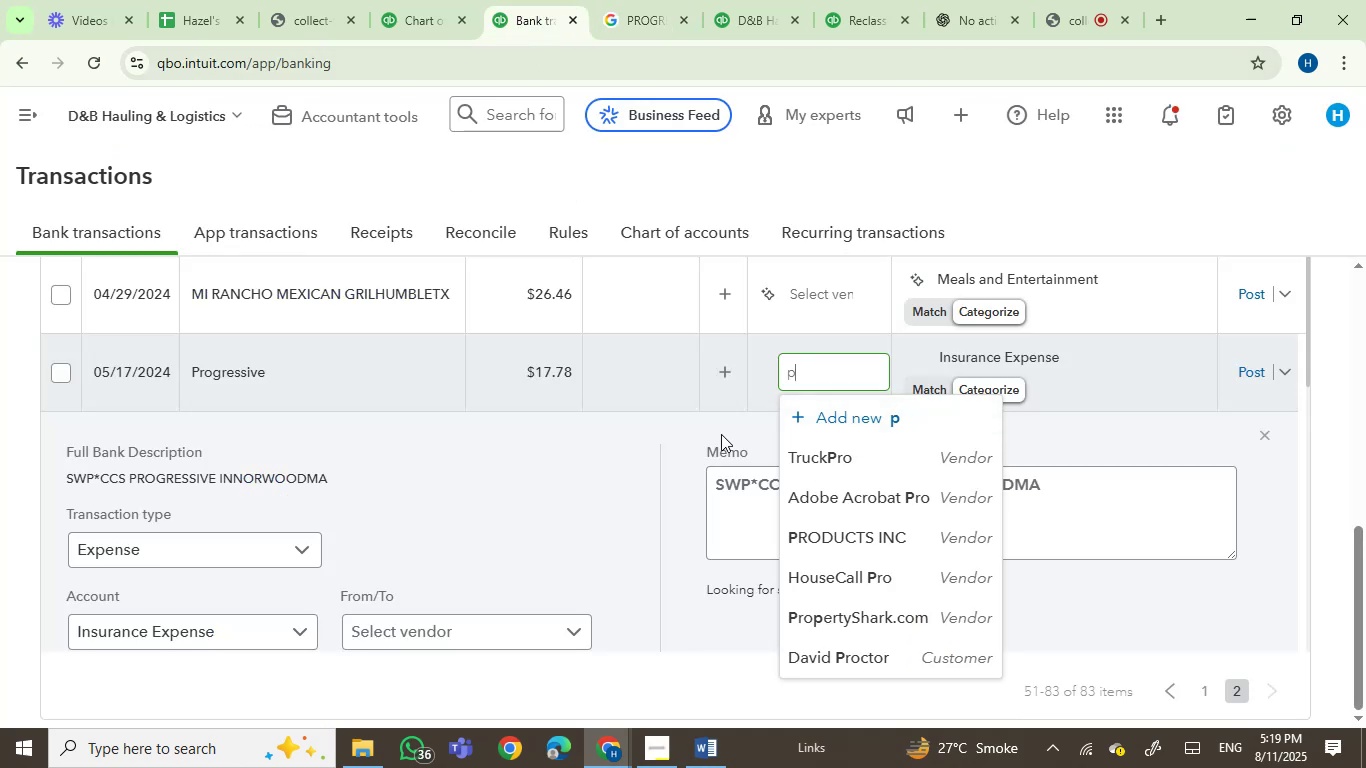 
key(Backspace)
 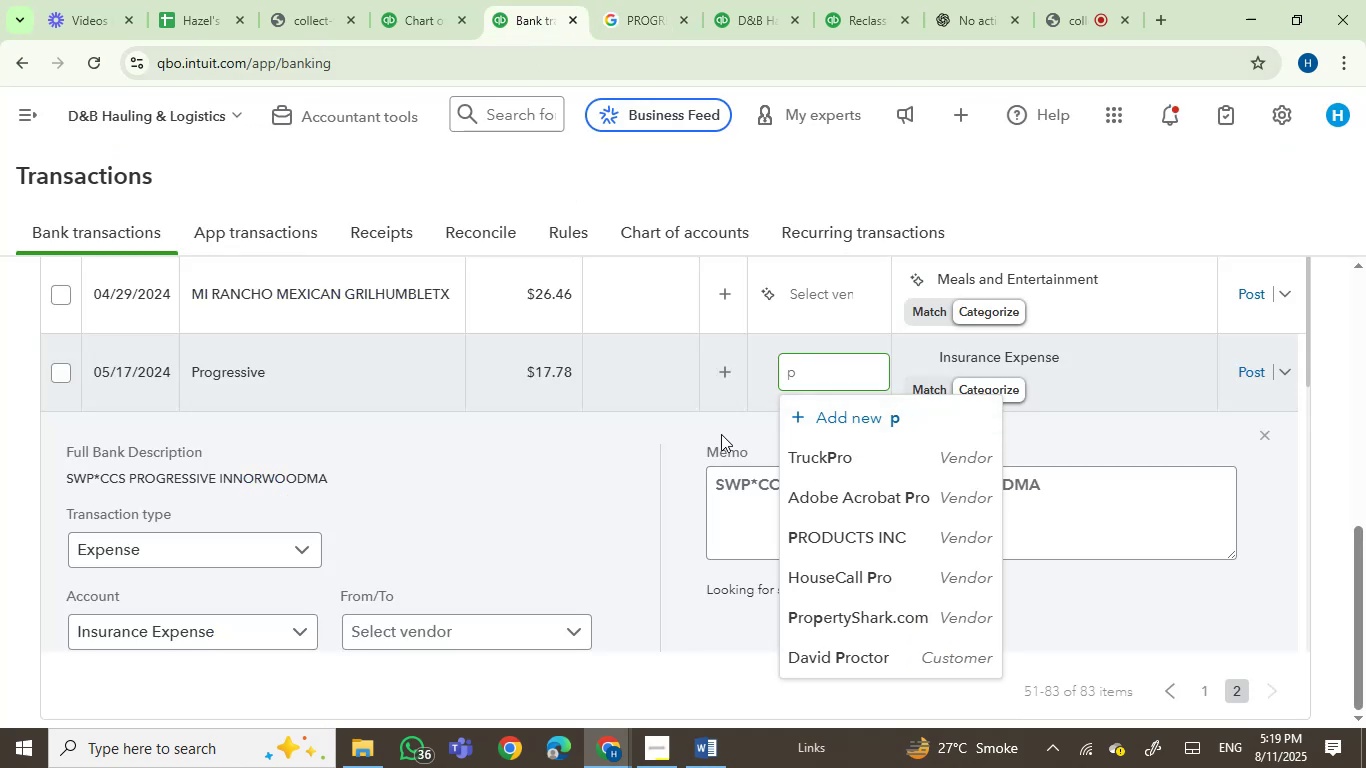 
key(Backspace)
 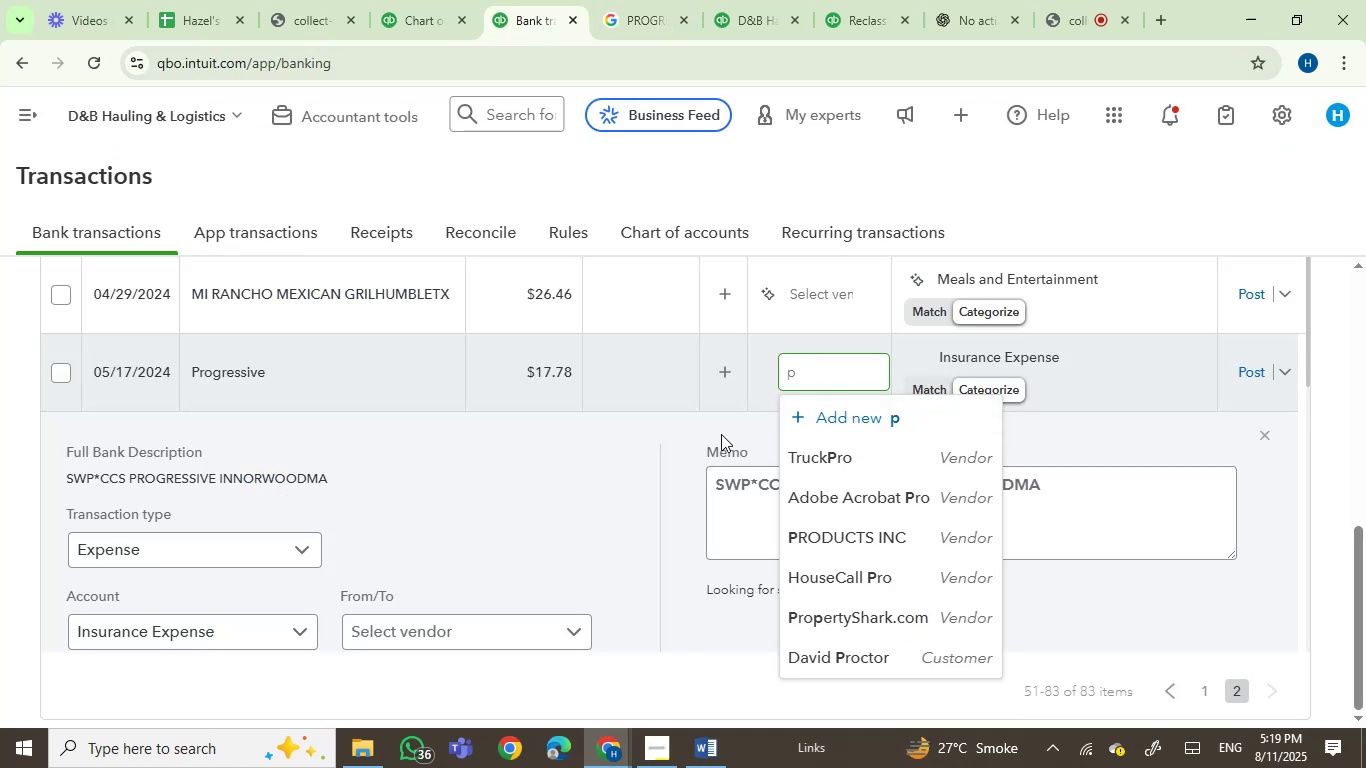 
key(Backspace)
 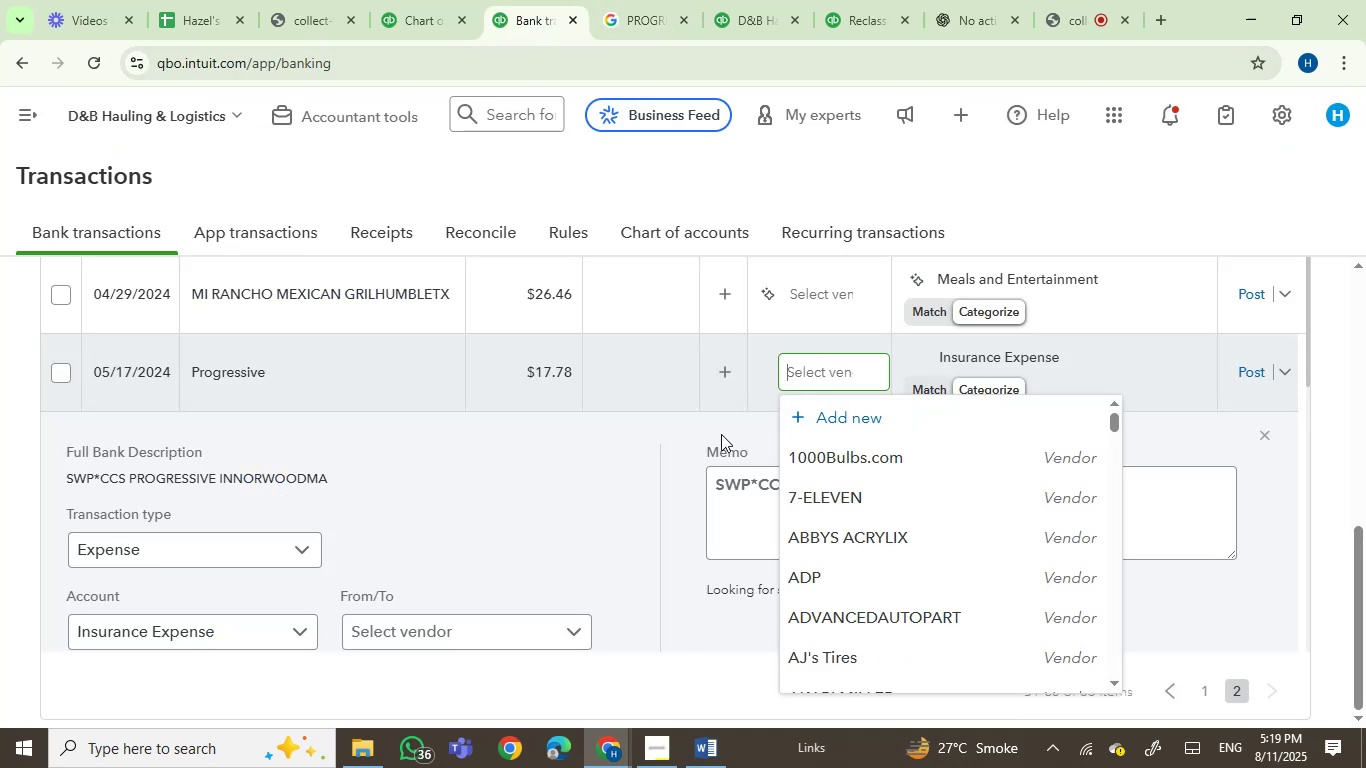 
left_click([721, 434])
 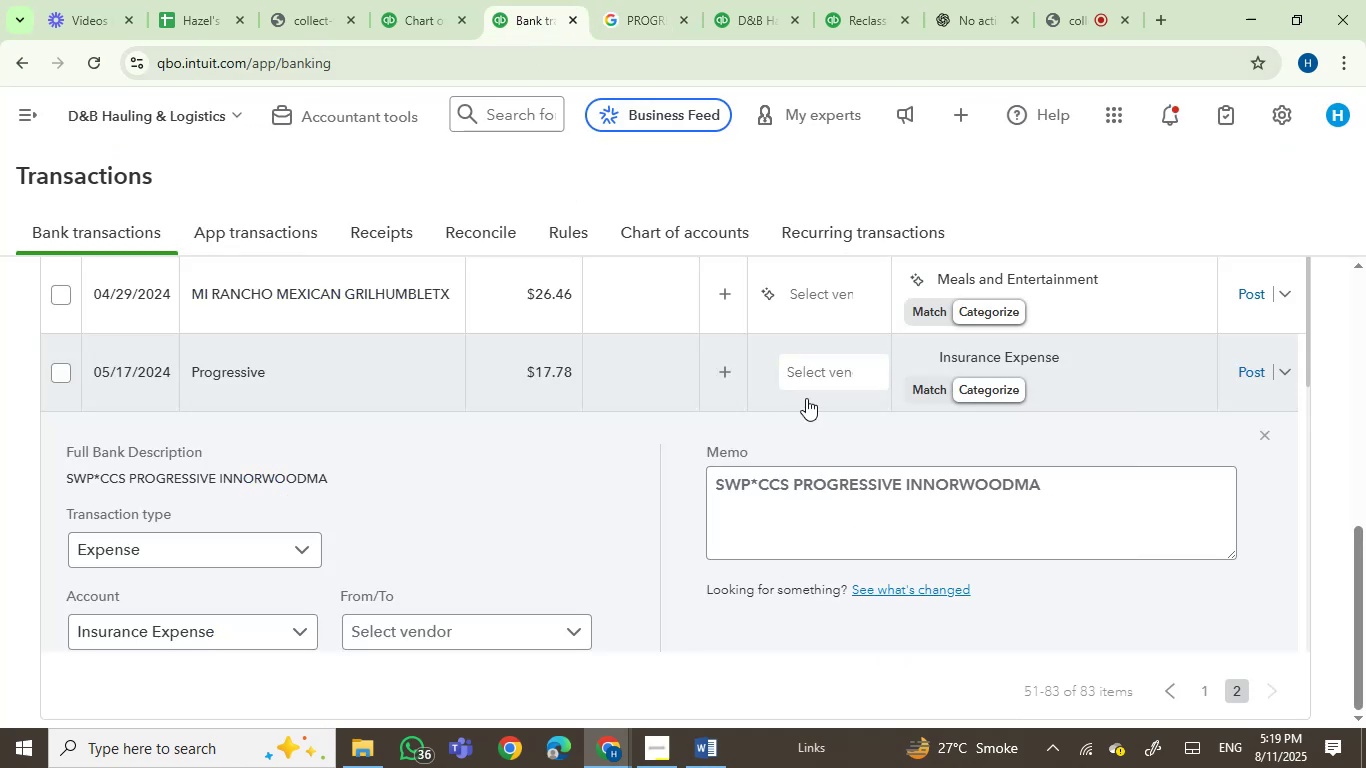 
left_click([846, 367])
 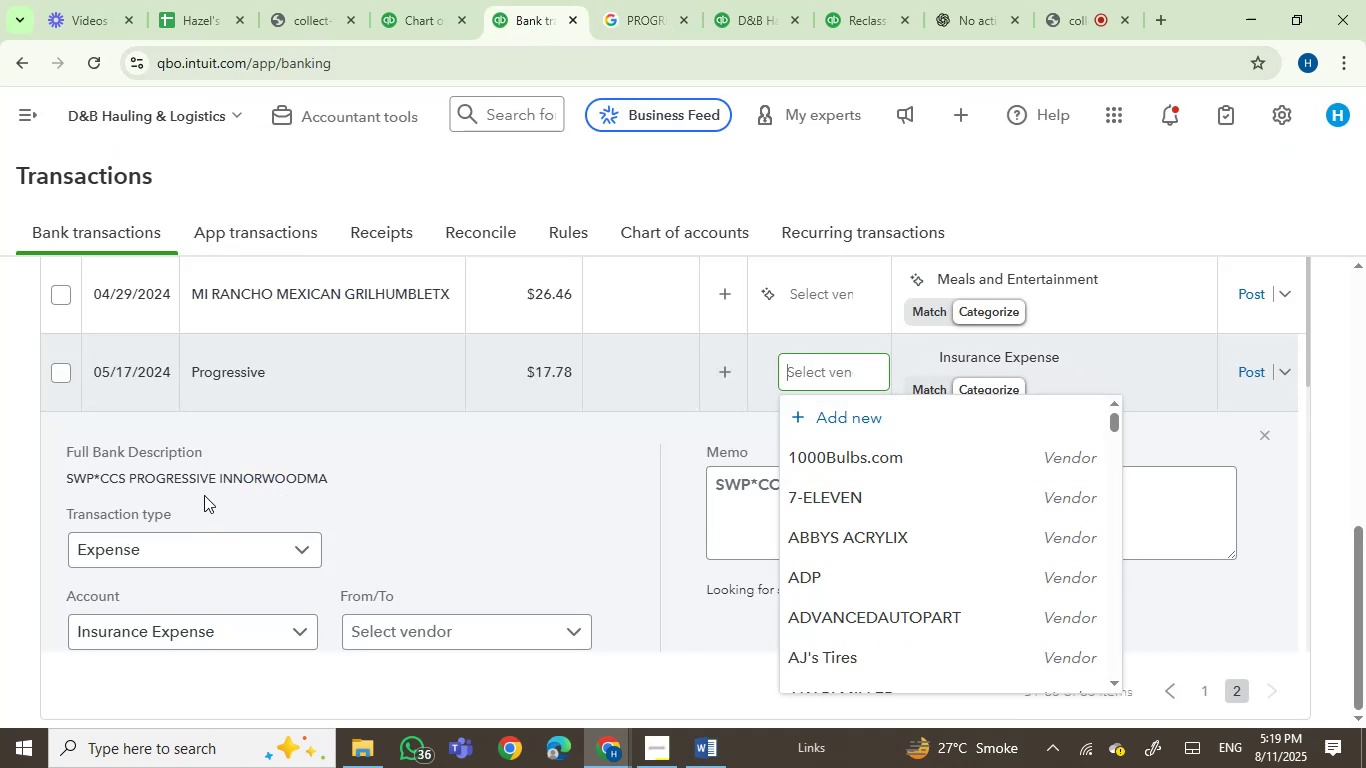 
scroll: coordinate [288, 375], scroll_direction: up, amount: 1.0
 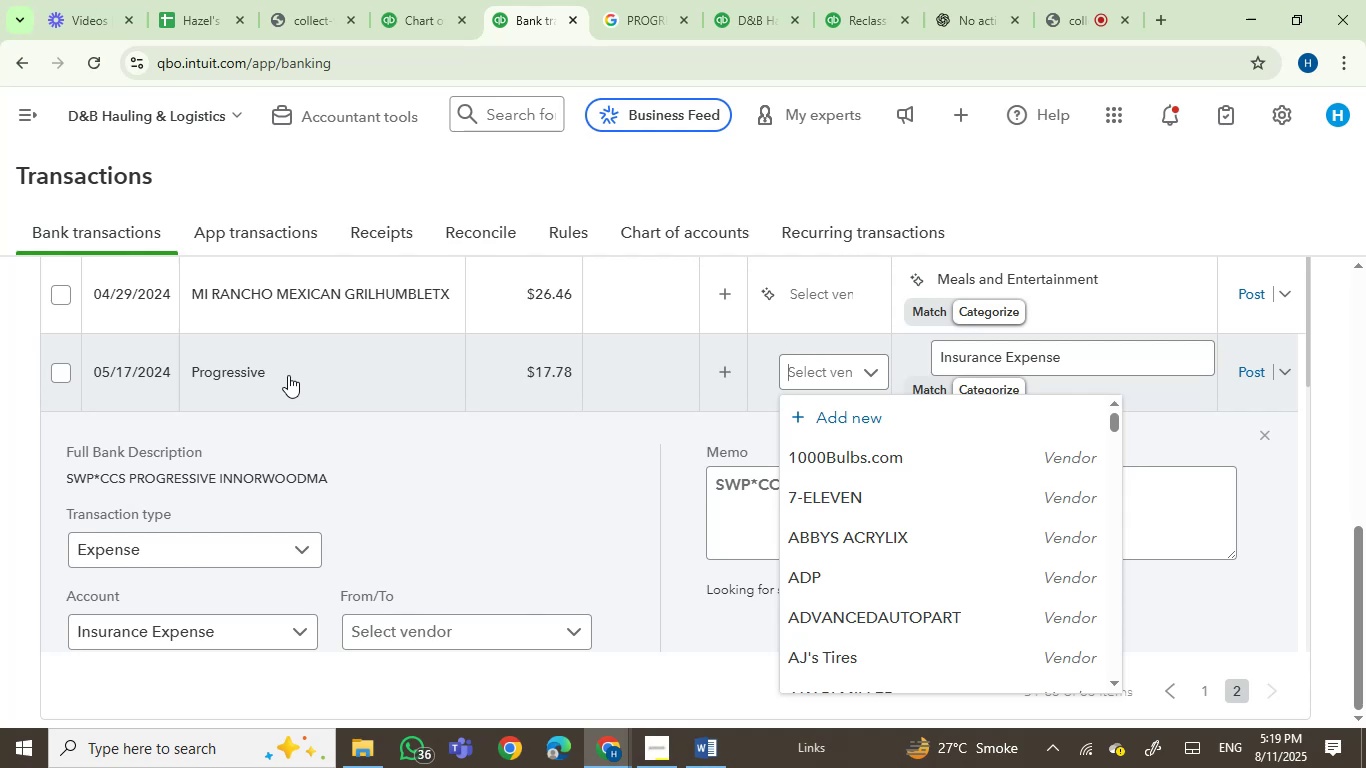 
left_click_drag(start_coordinate=[288, 375], to_coordinate=[197, 406])
 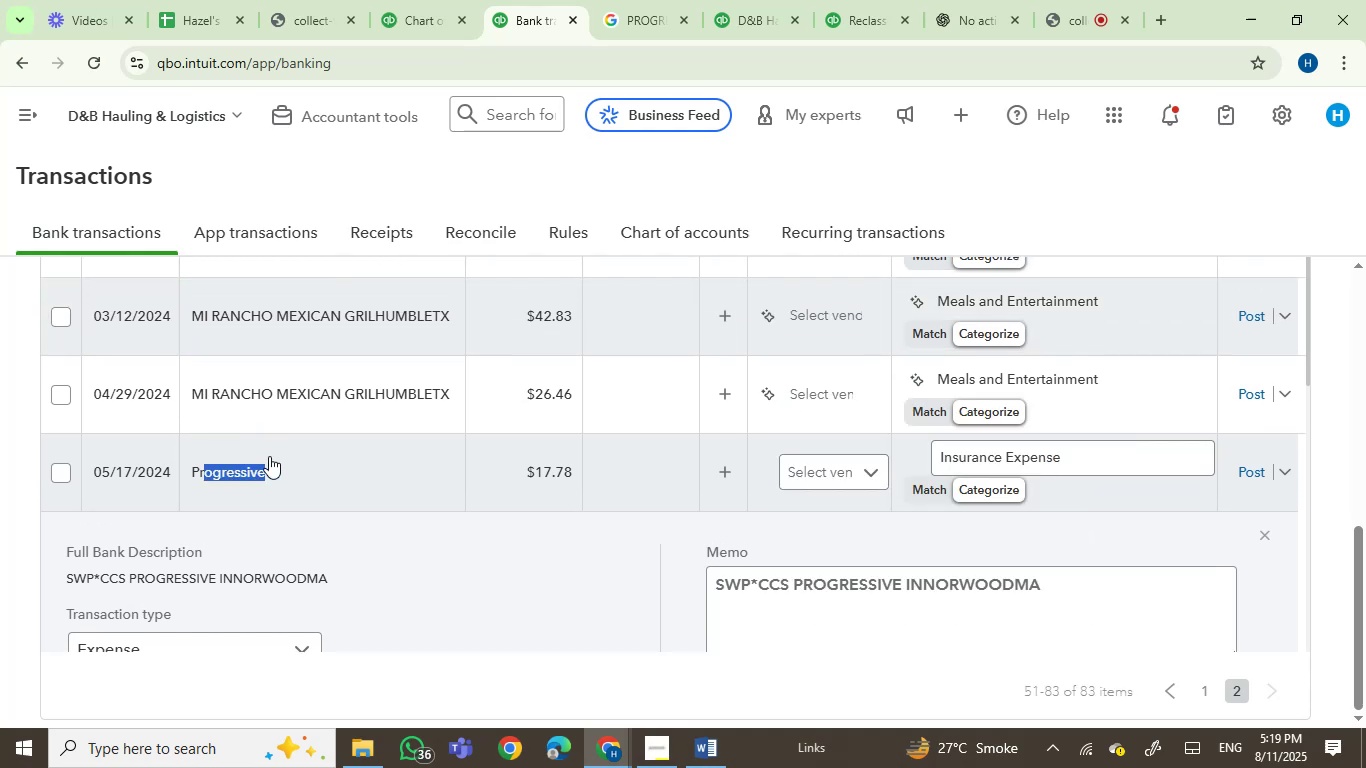 
left_click([277, 458])
 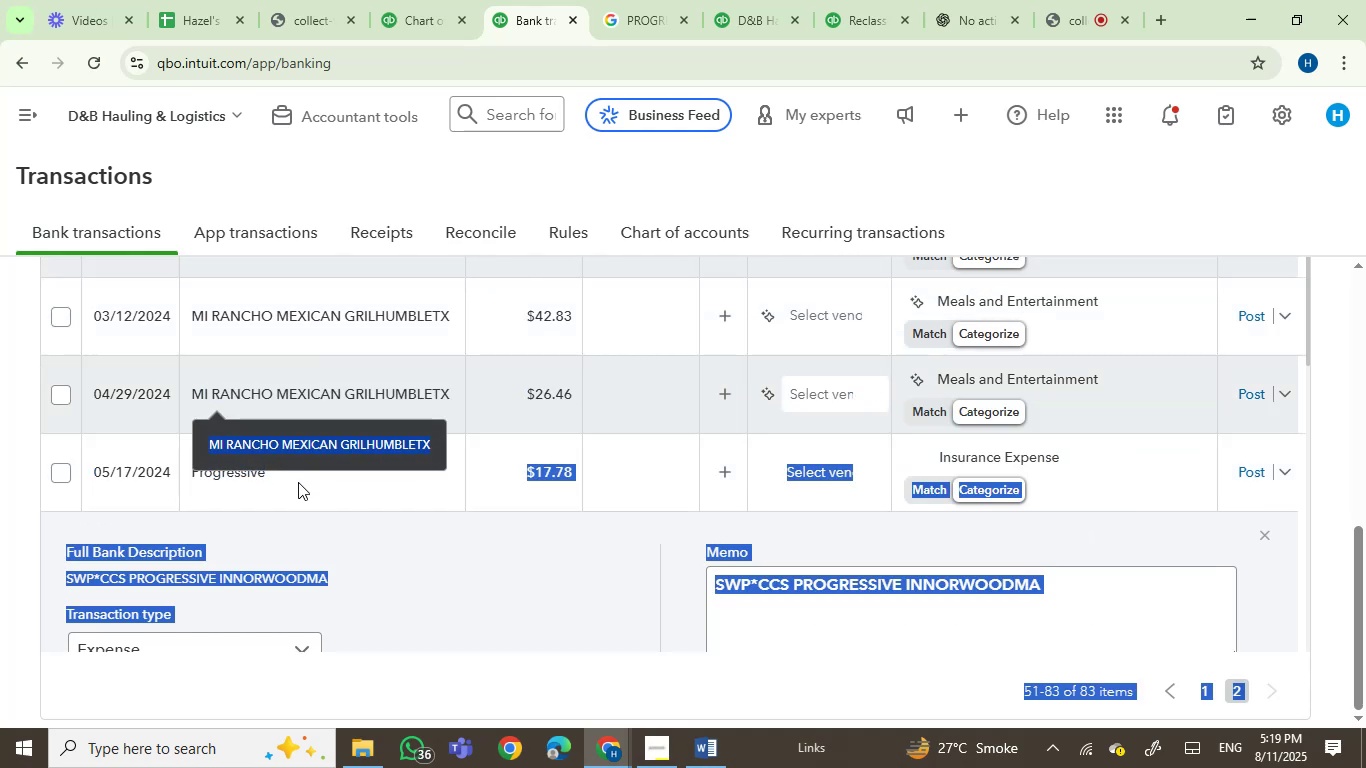 
left_click([298, 482])
 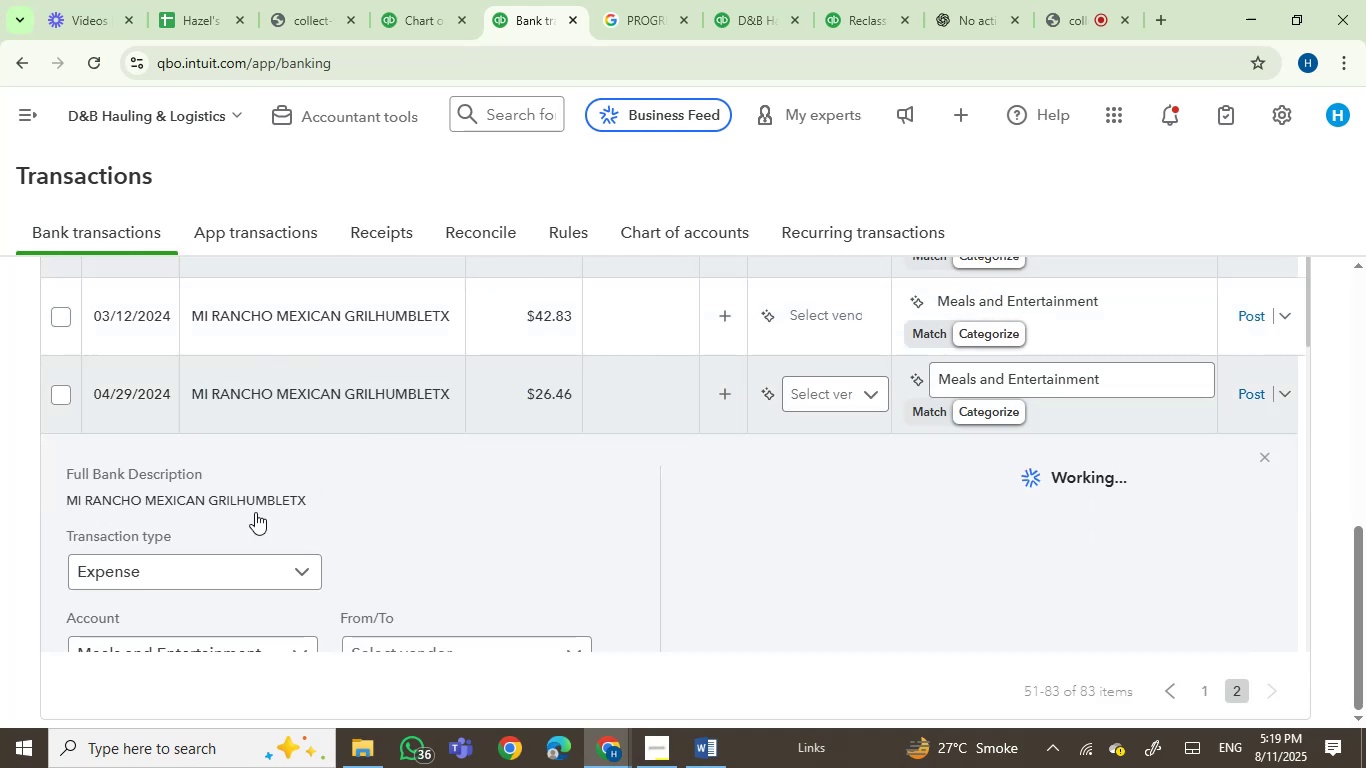 
scroll: coordinate [539, 548], scroll_direction: none, amount: 0.0
 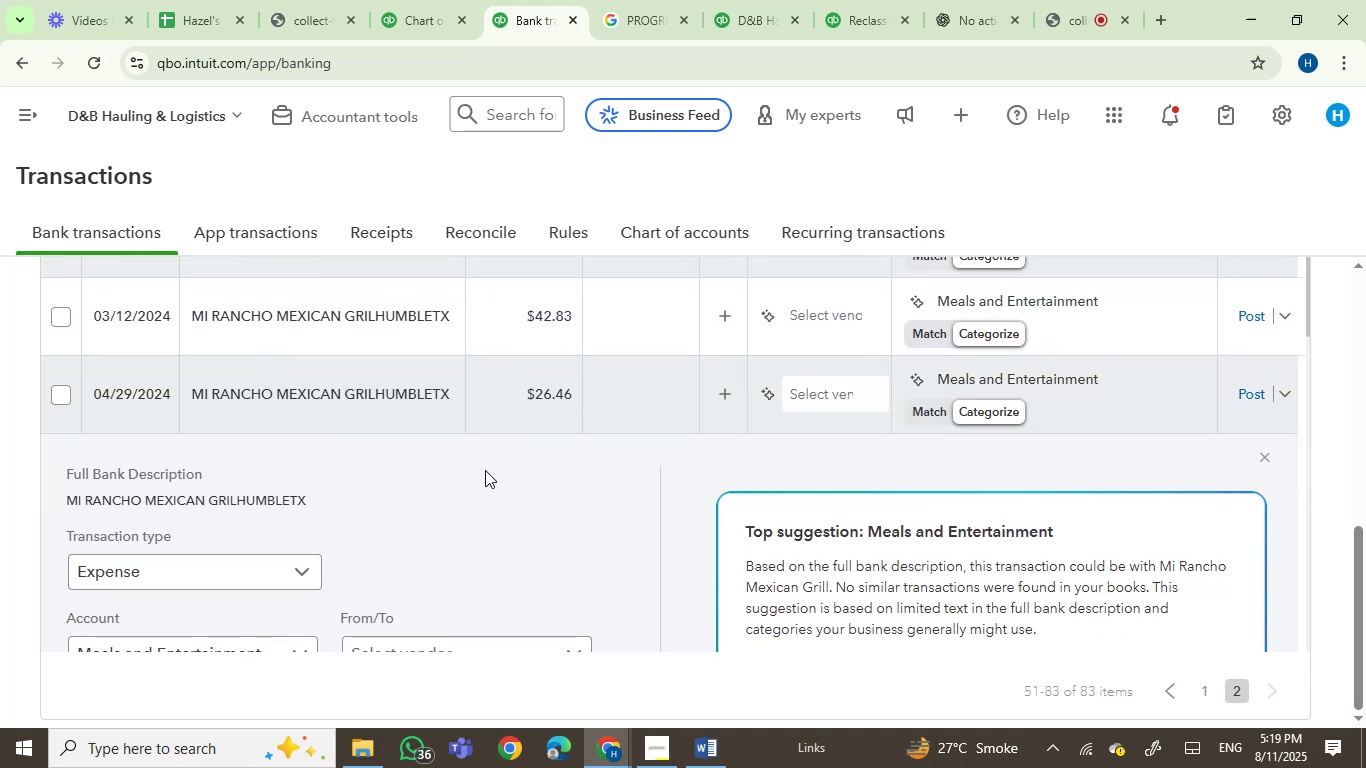 
scroll: coordinate [488, 351], scroll_direction: down, amount: 2.0
 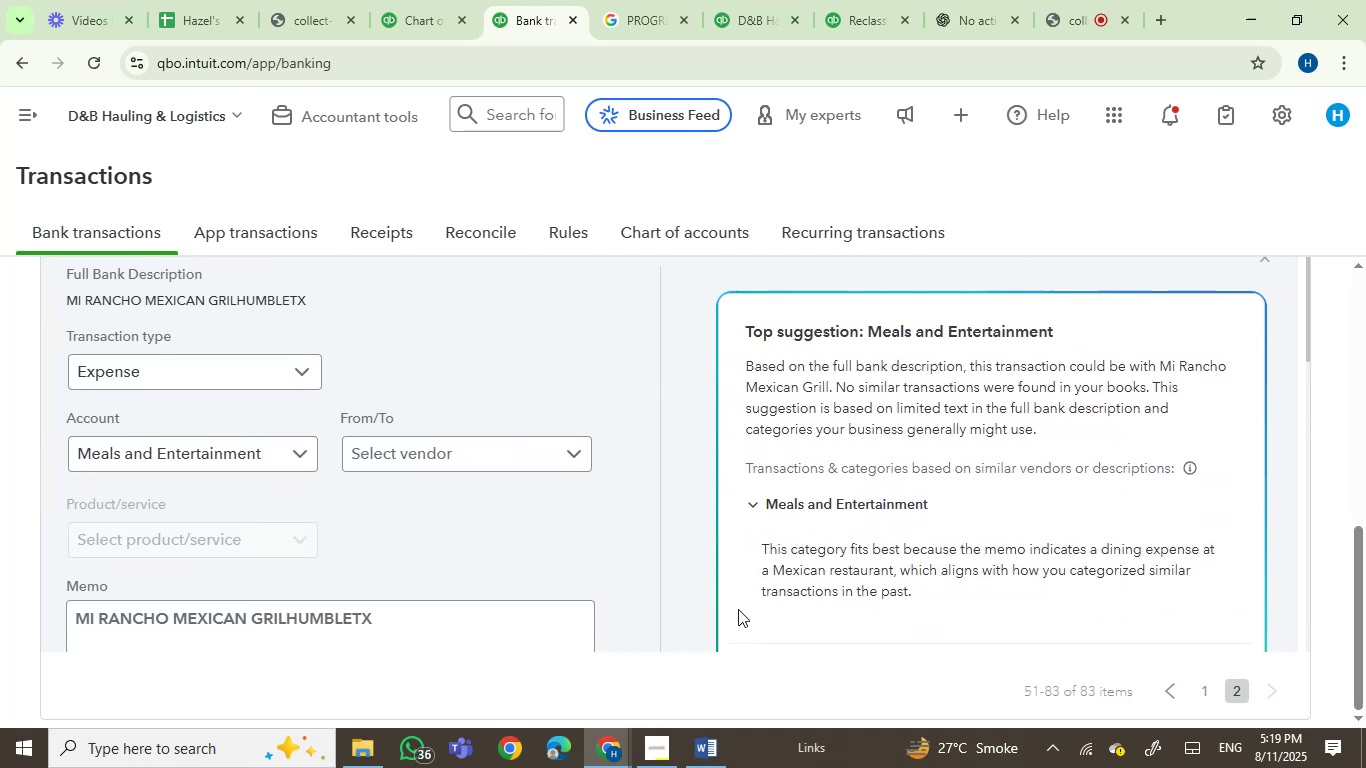 
scroll: coordinate [643, 399], scroll_direction: up, amount: 6.0
 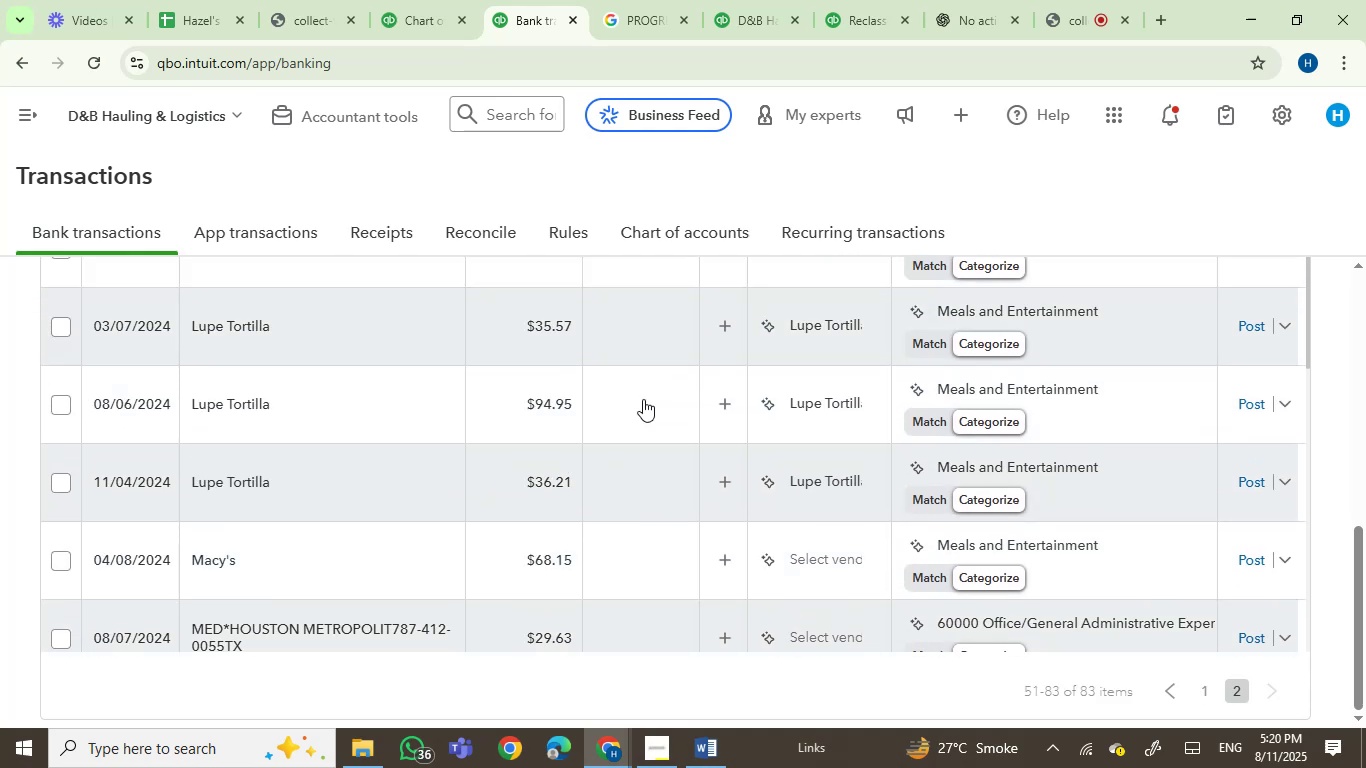 
scroll: coordinate [851, 463], scroll_direction: down, amount: 6.0
 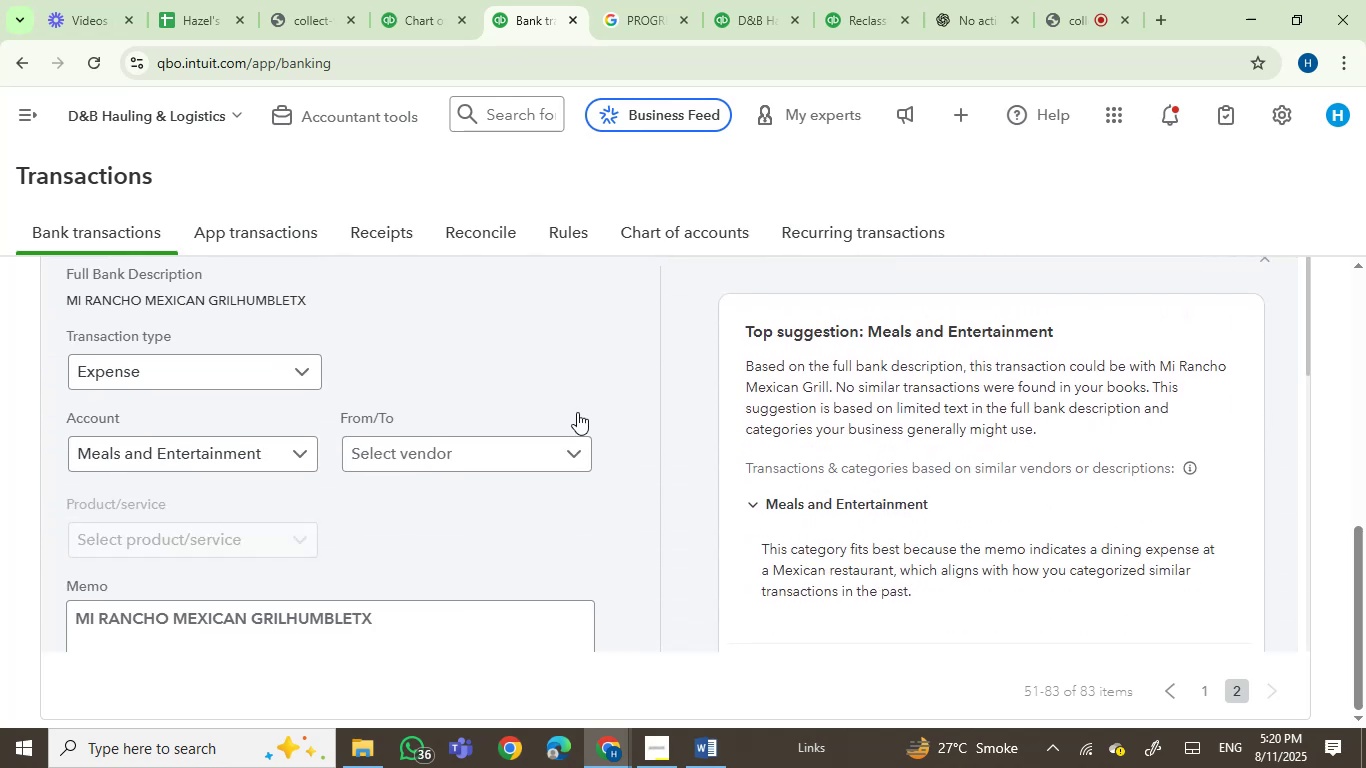 
scroll: coordinate [577, 412], scroll_direction: up, amount: 3.0
 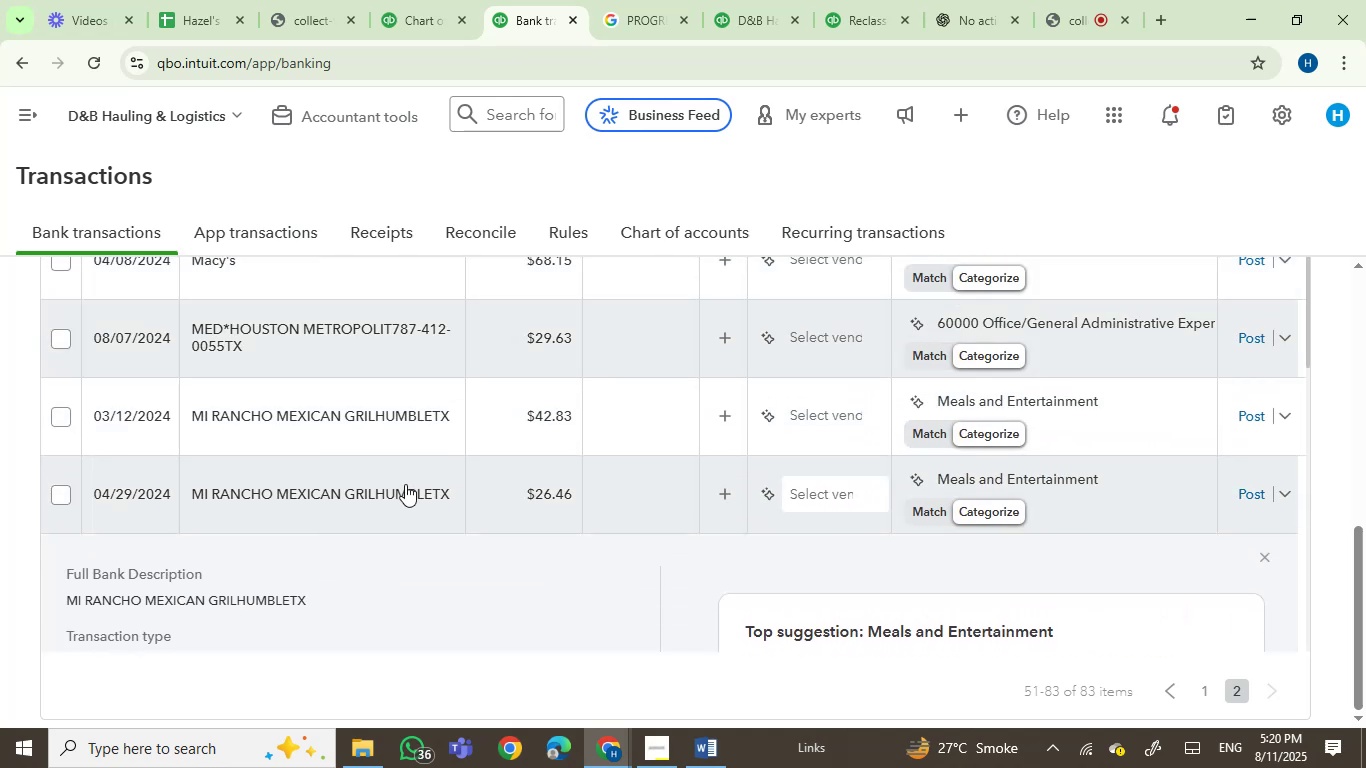 
left_click([394, 487])
 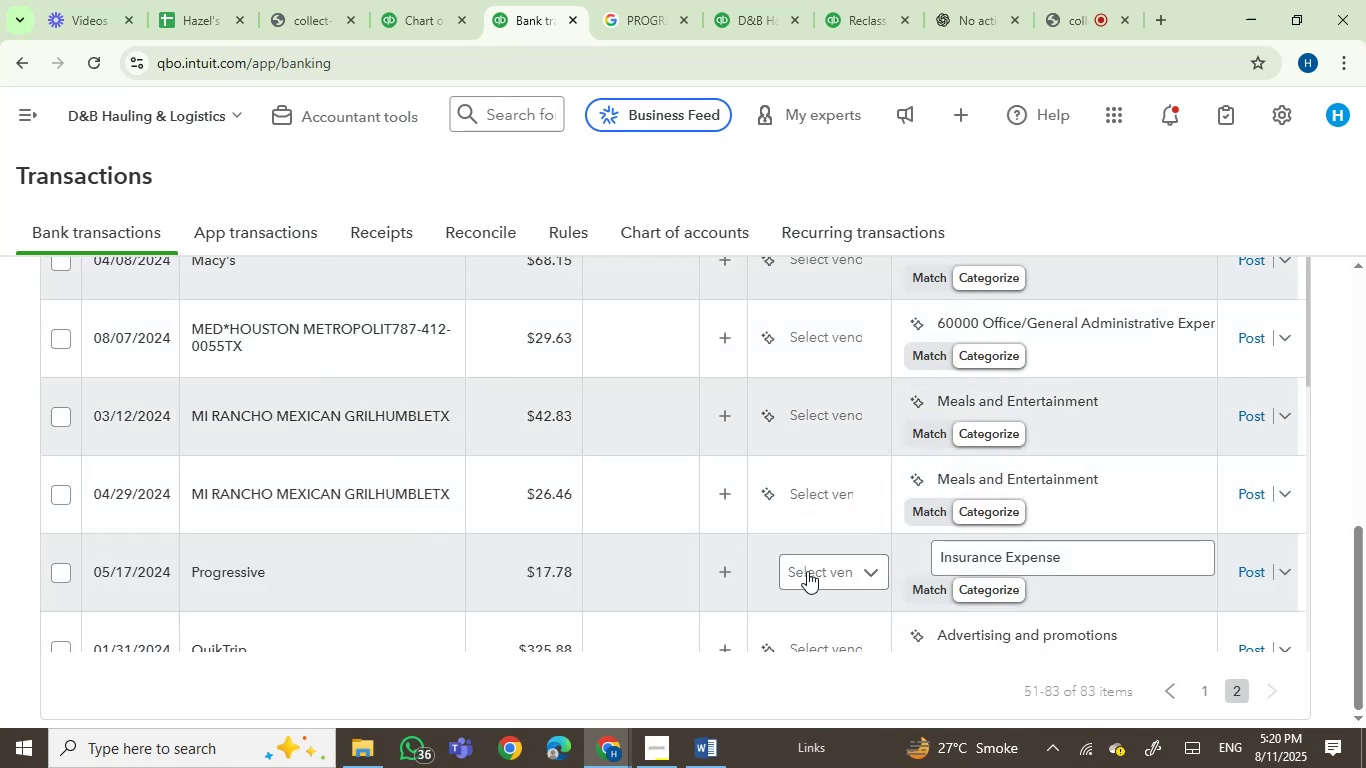 
left_click([288, 575])
 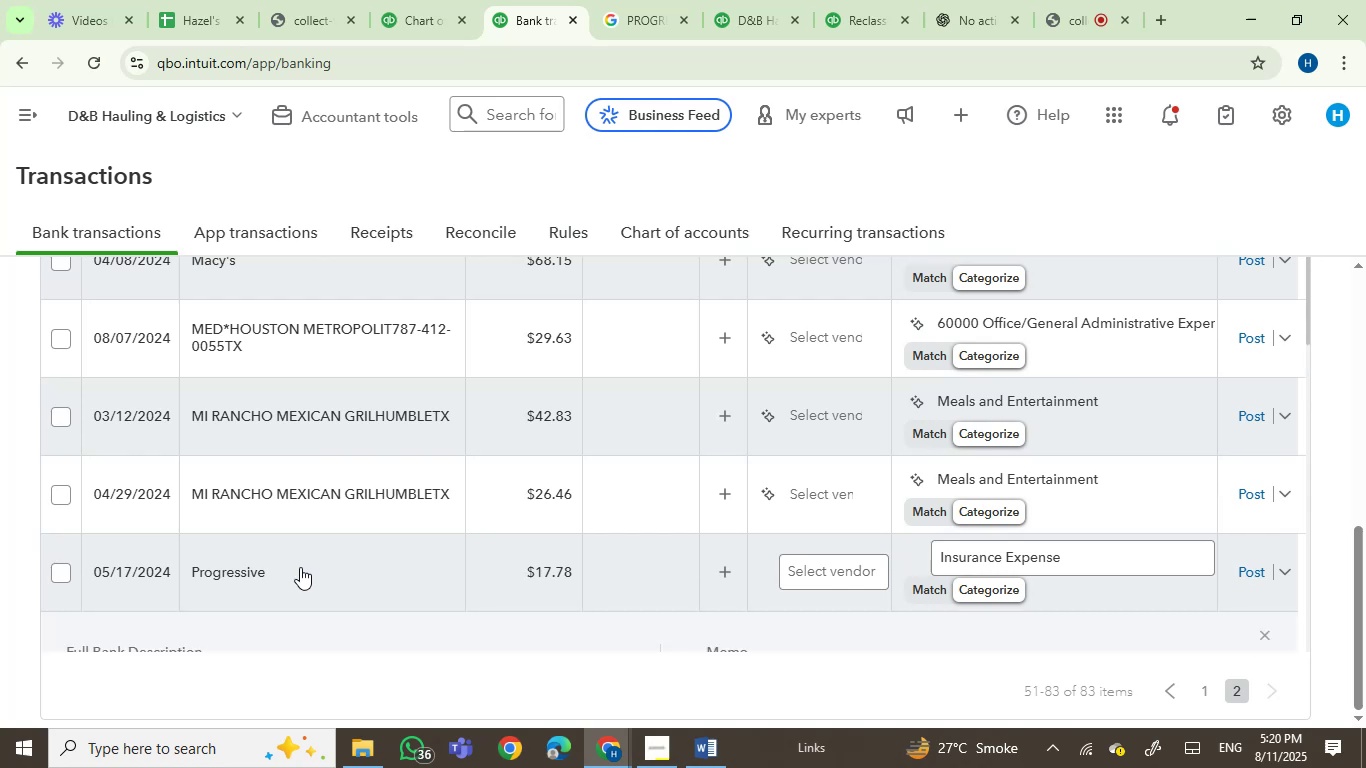 
left_click_drag(start_coordinate=[274, 573], to_coordinate=[193, 573])
 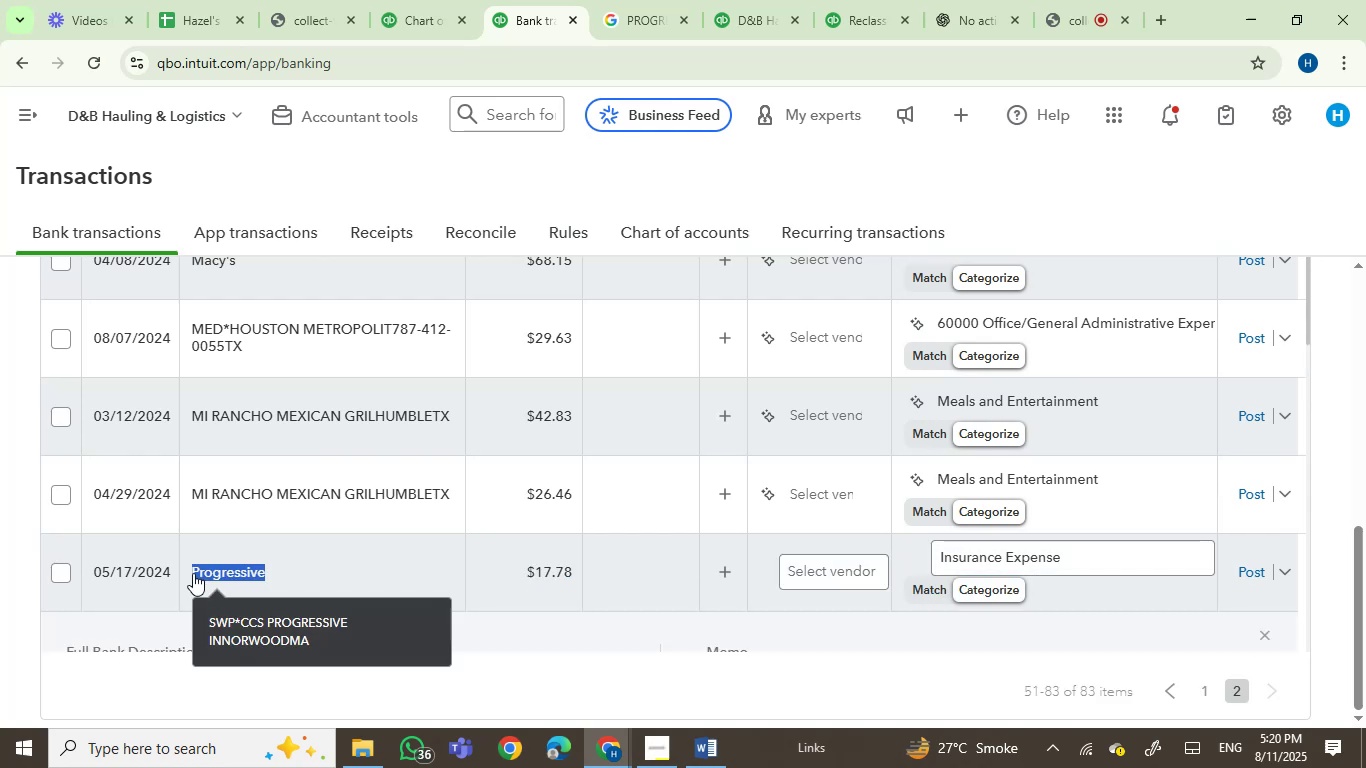 
key(Control+C)
 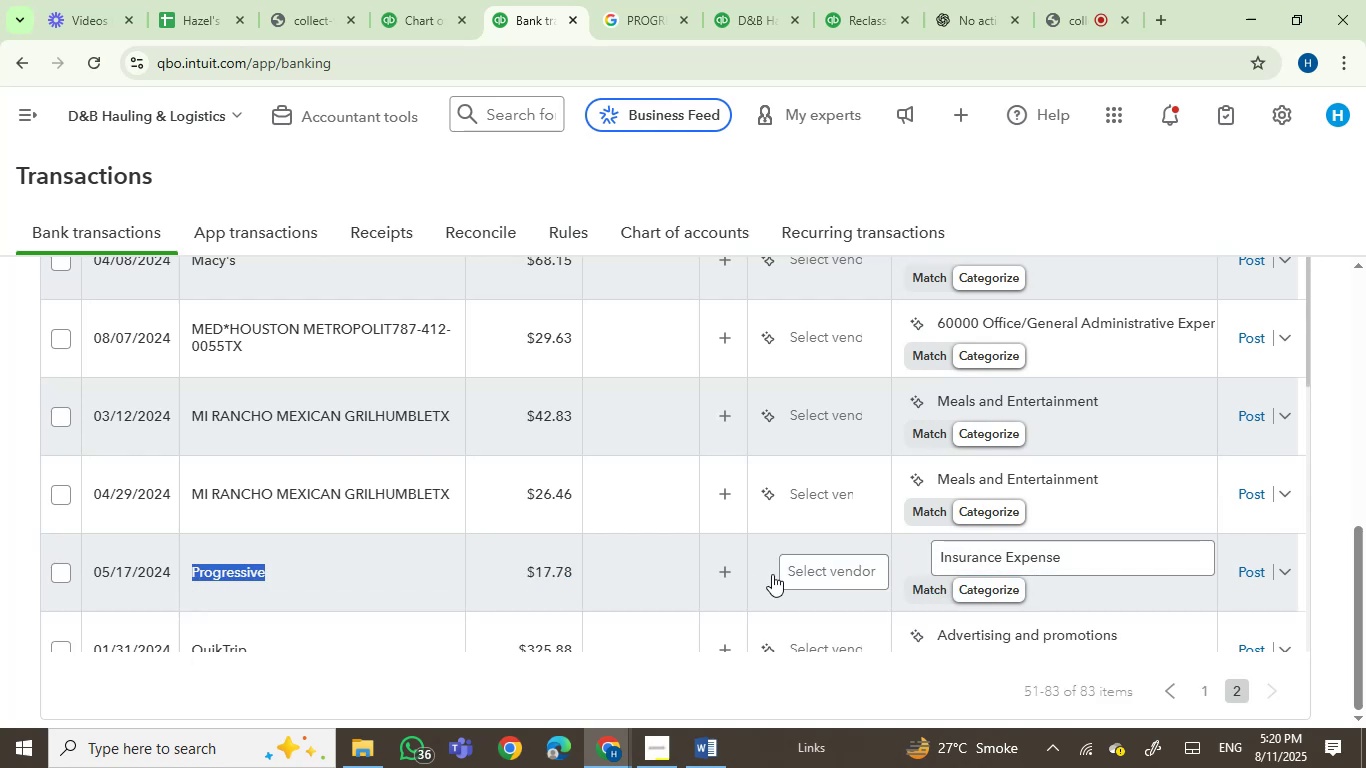 
left_click([820, 581])
 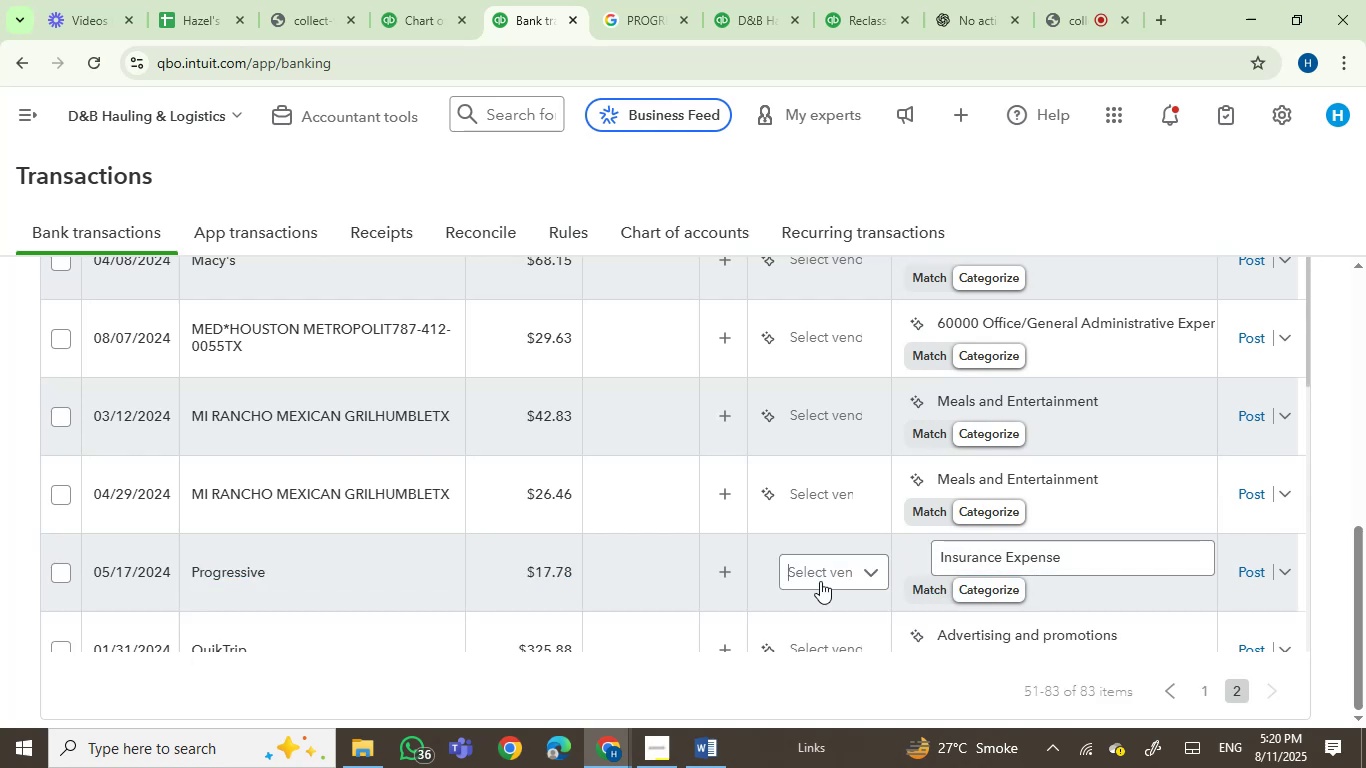 
key(Control+V)
 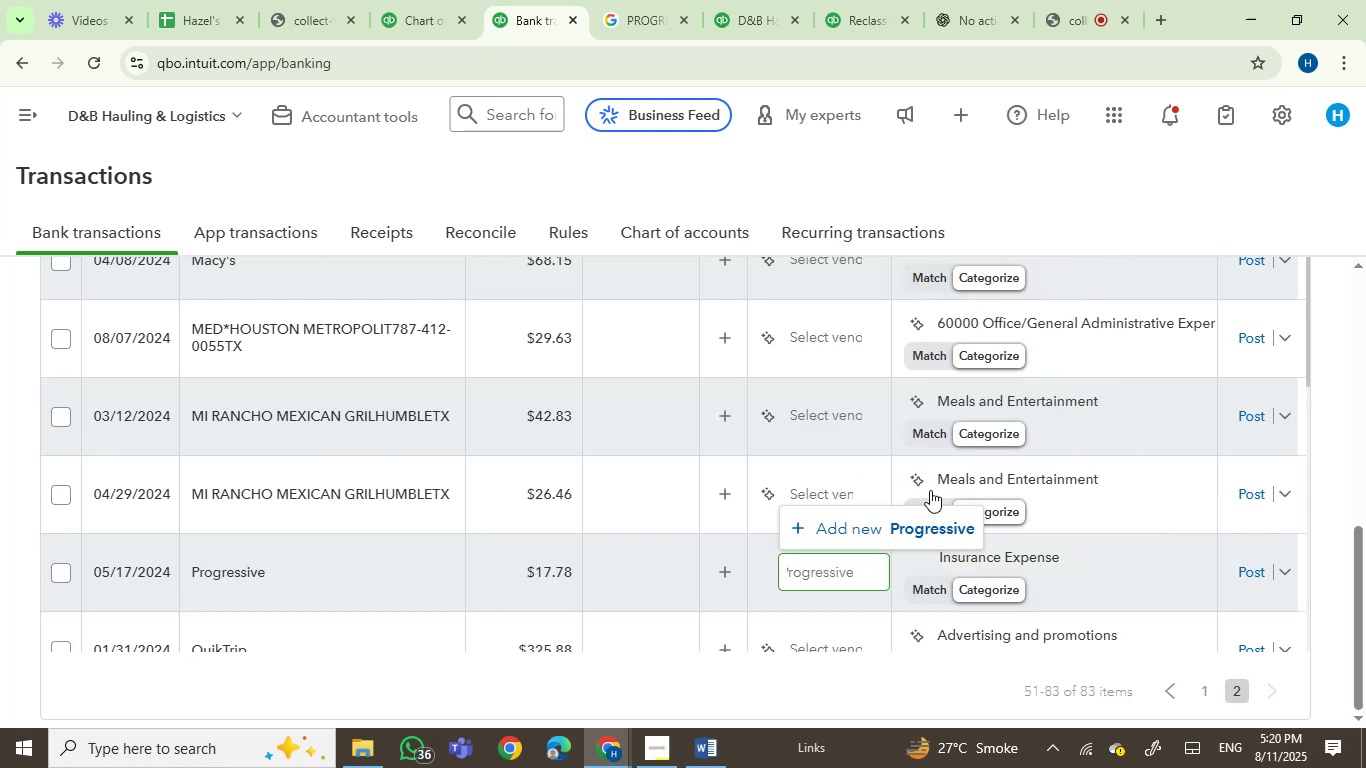 
left_click([892, 540])
 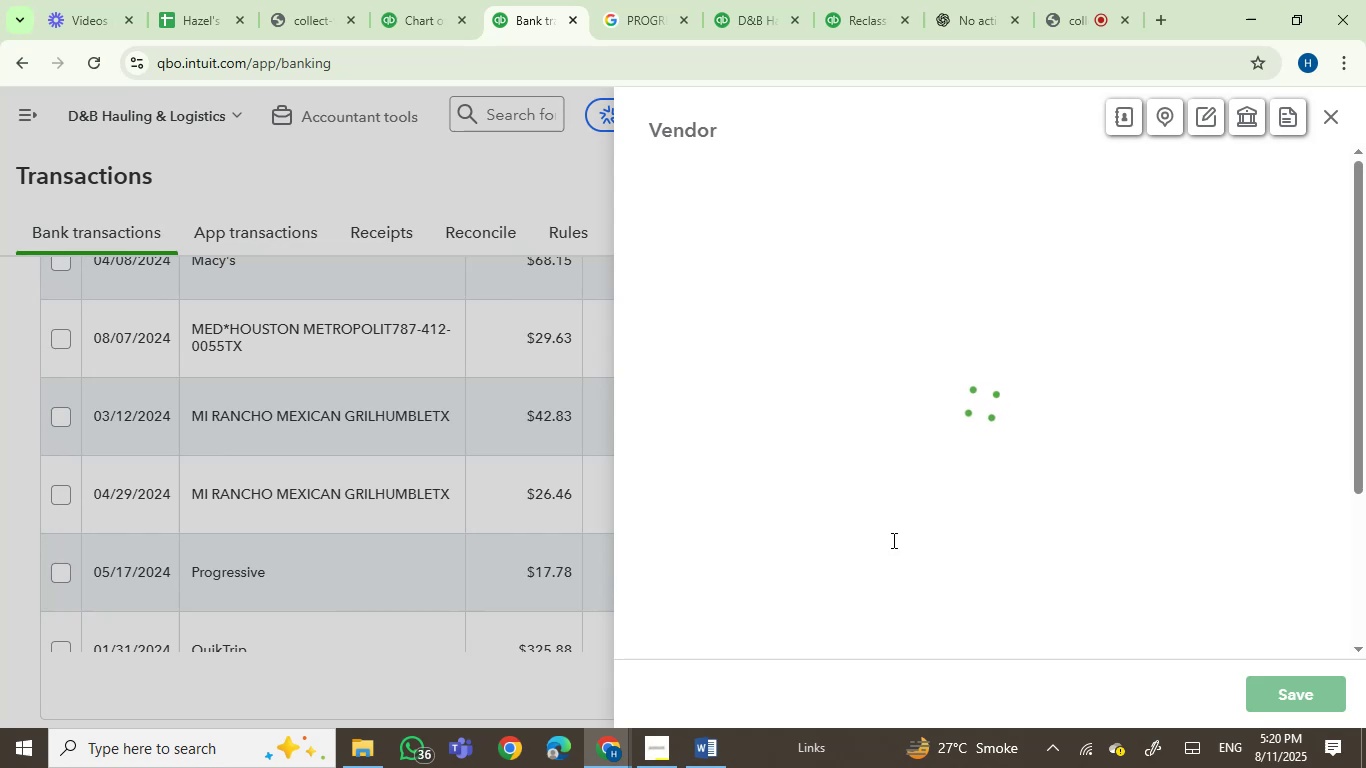 
wait(5.94)
 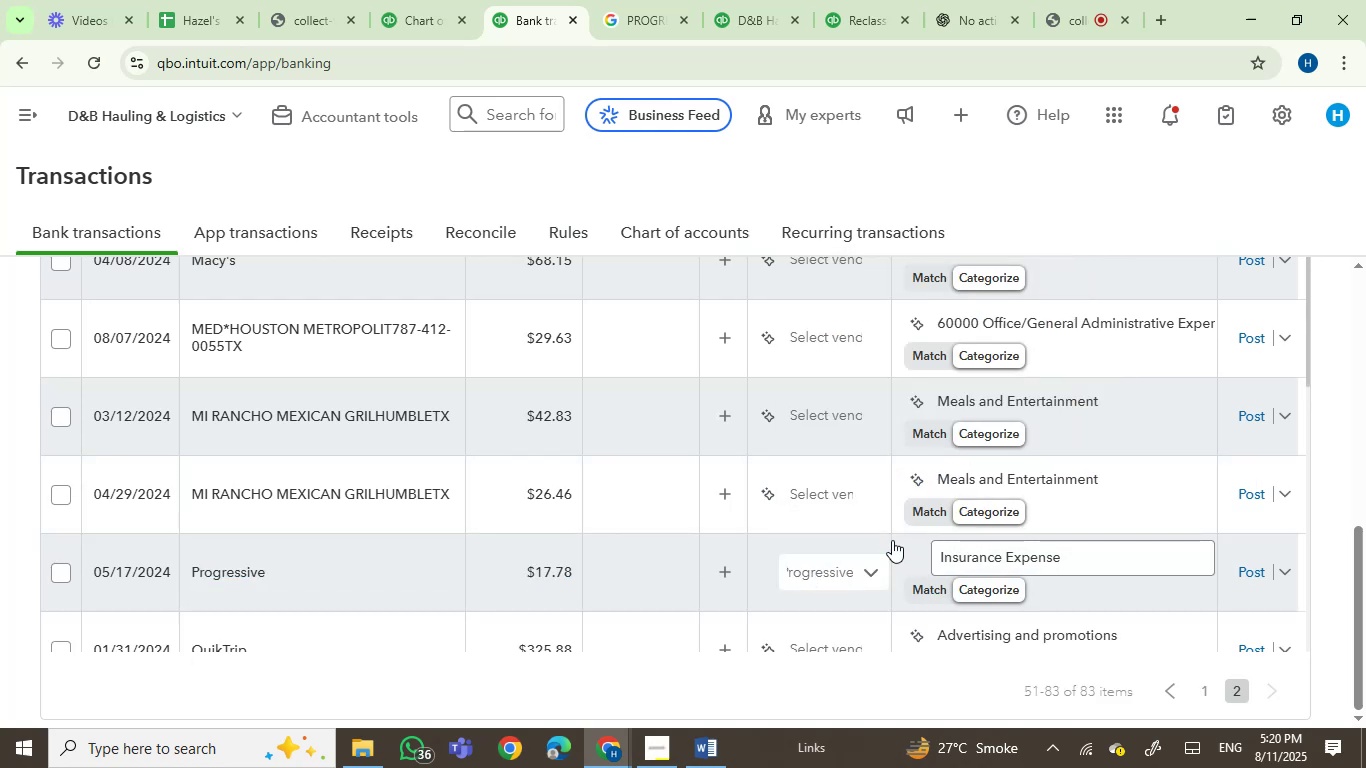 
left_click([1262, 687])
 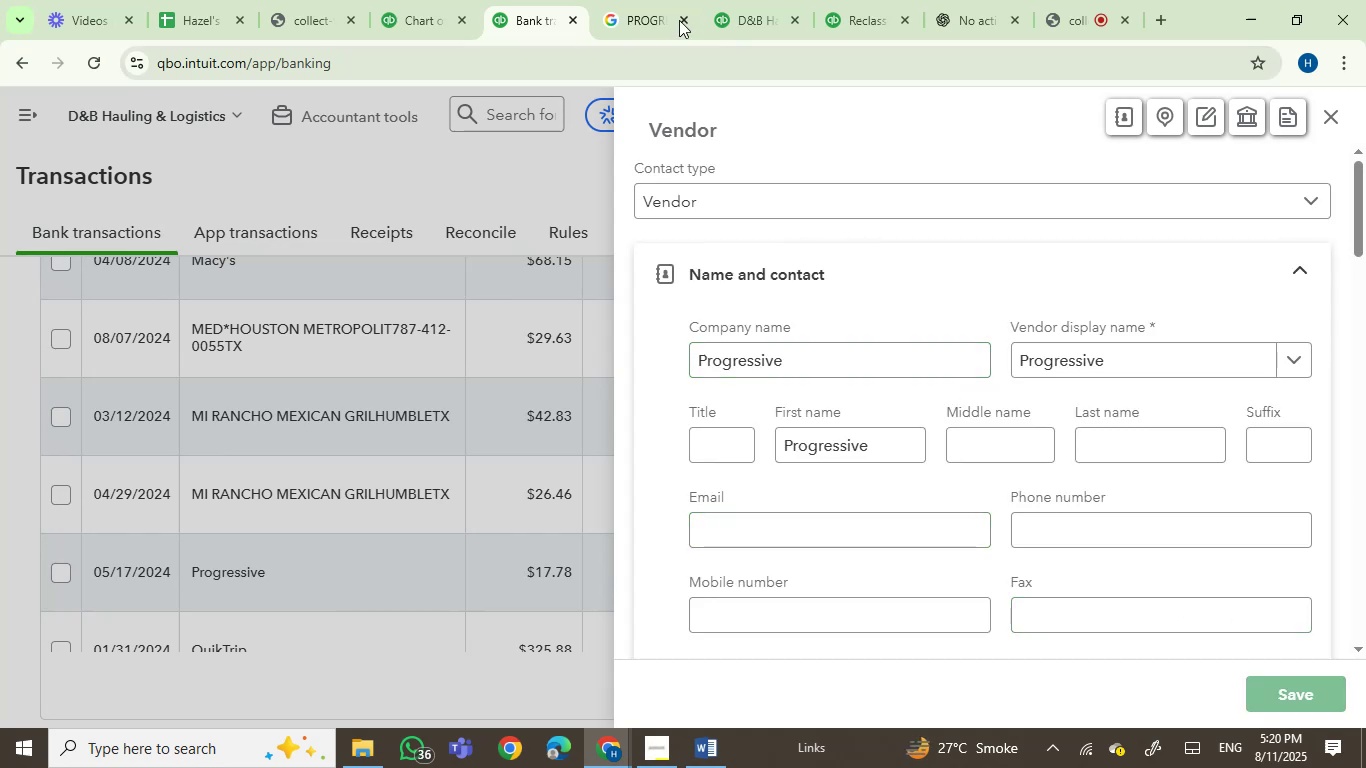 
left_click([652, 8])
 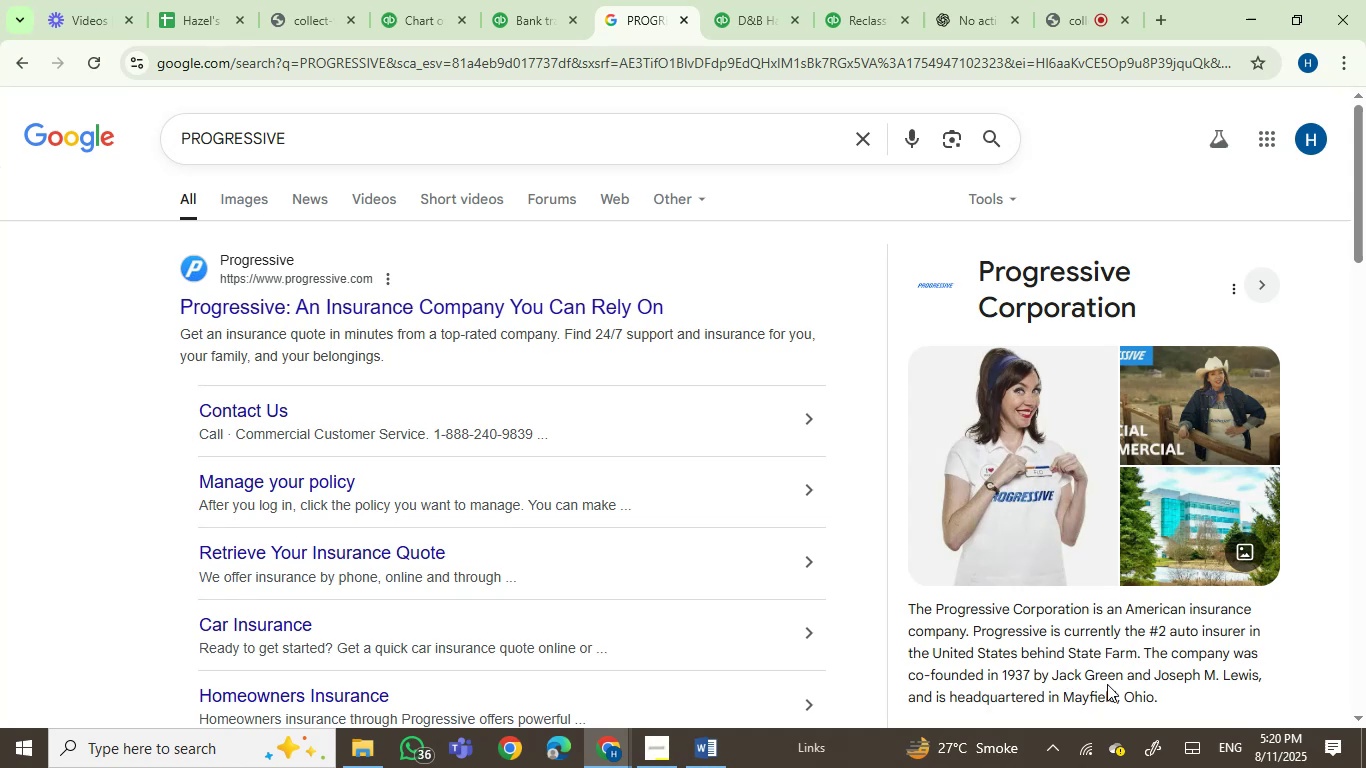 
wait(14.1)
 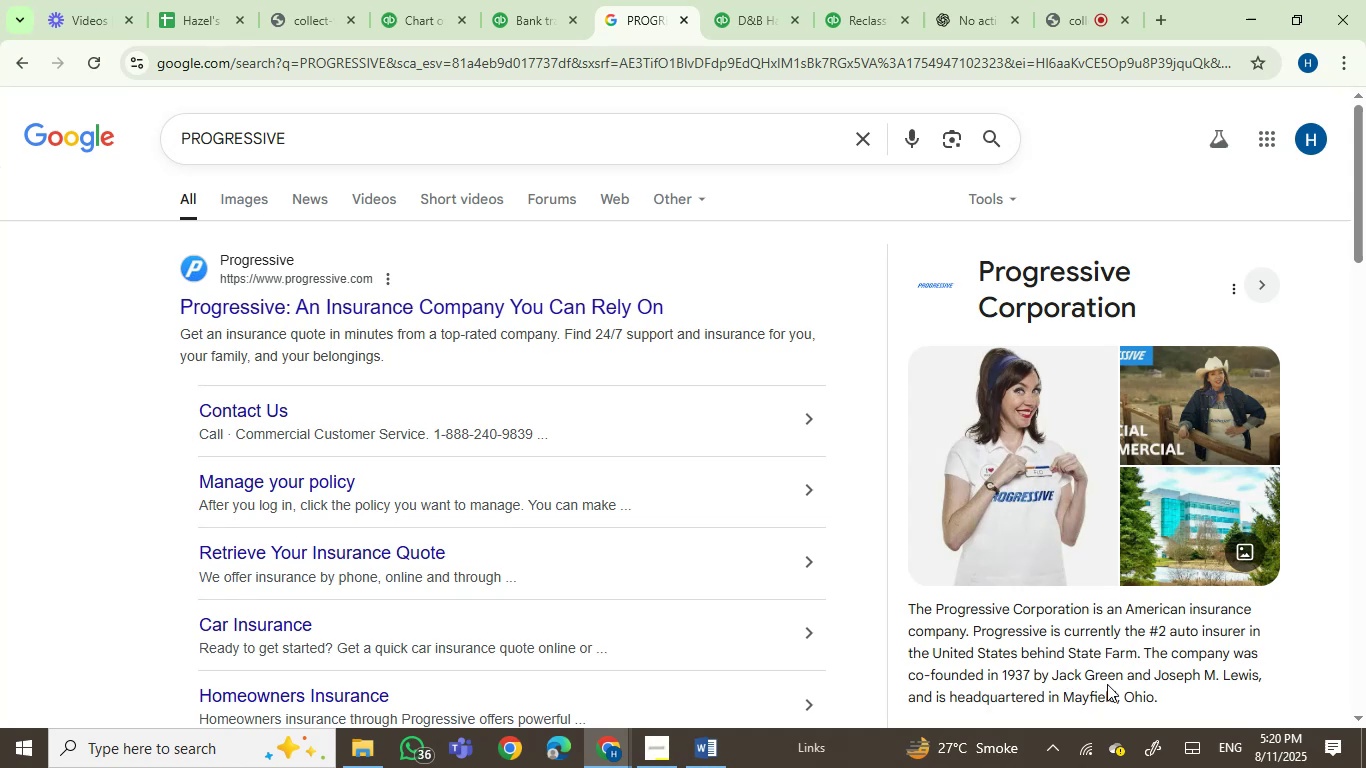 
scroll: coordinate [422, 547], scroll_direction: down, amount: 2.0
 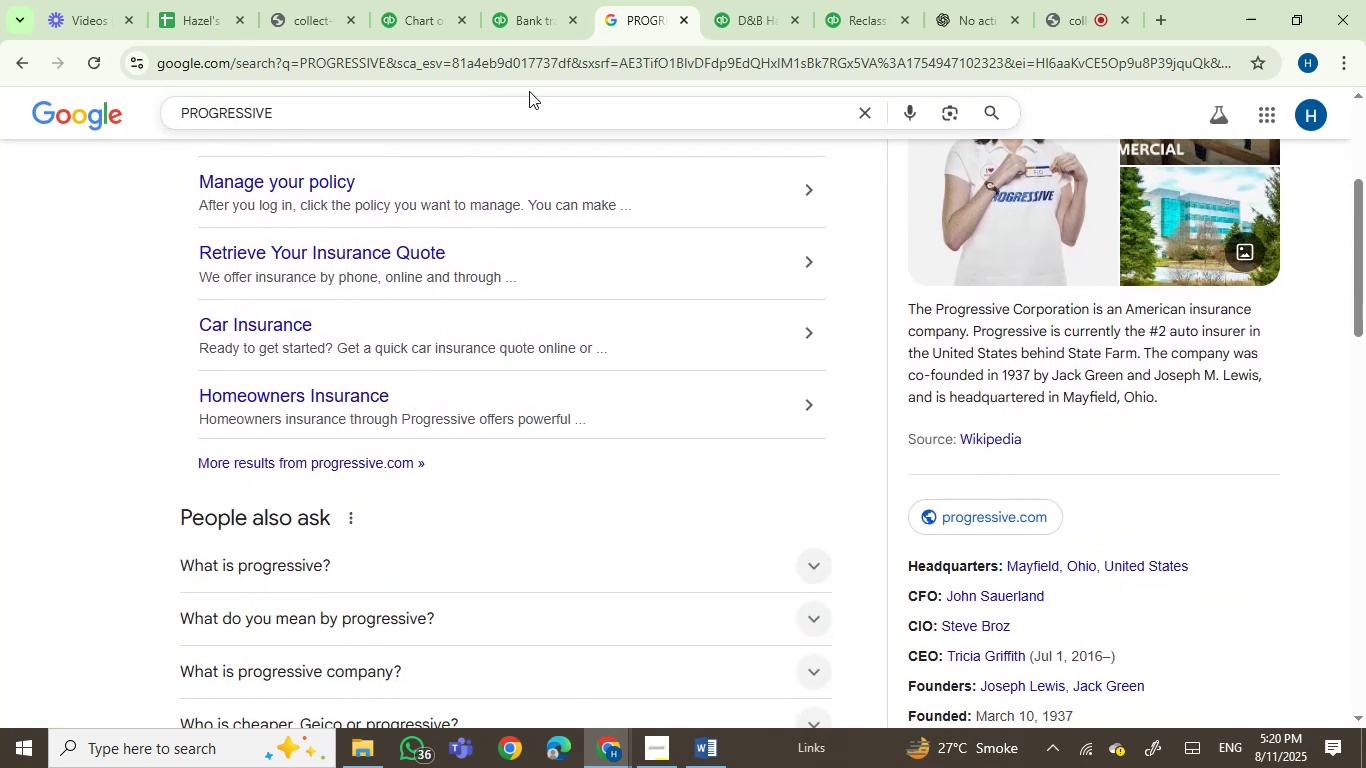 
left_click([528, 0])
 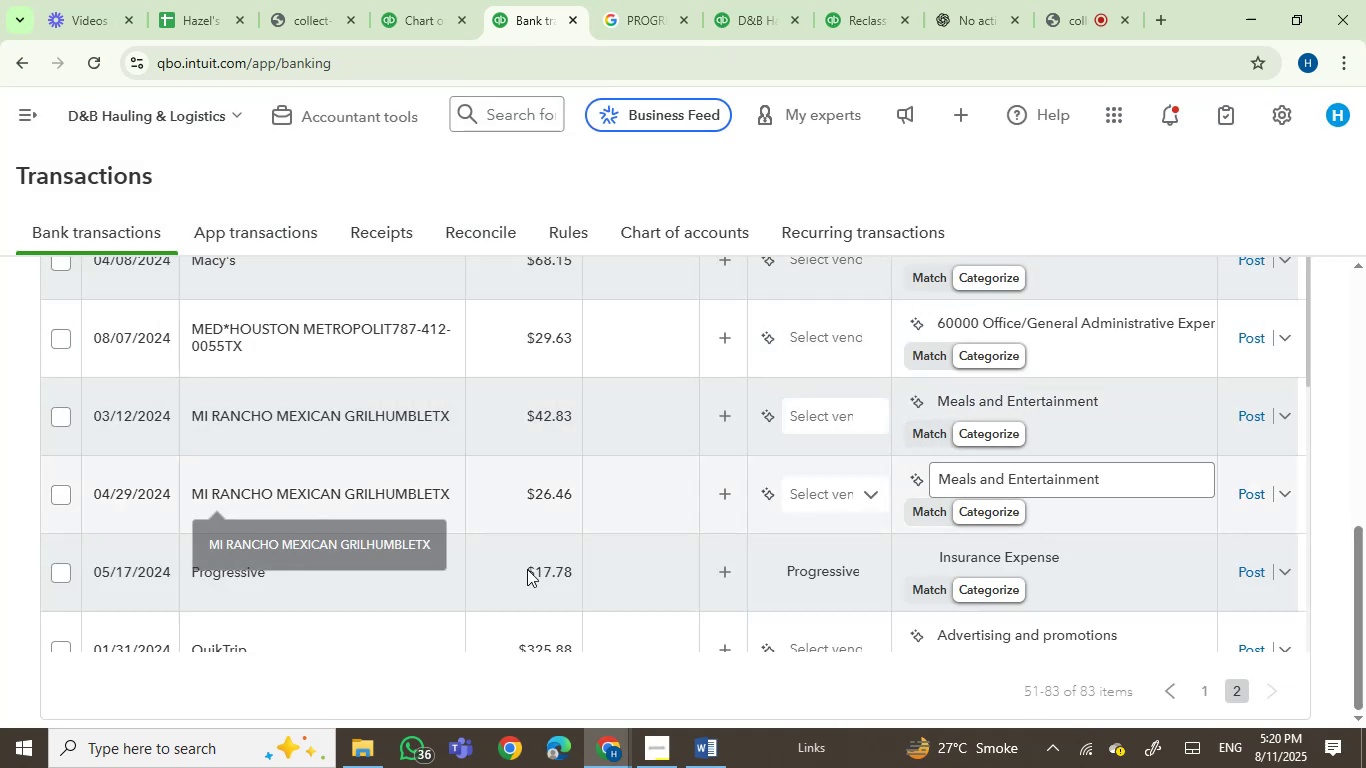 
left_click([1030, 558])
 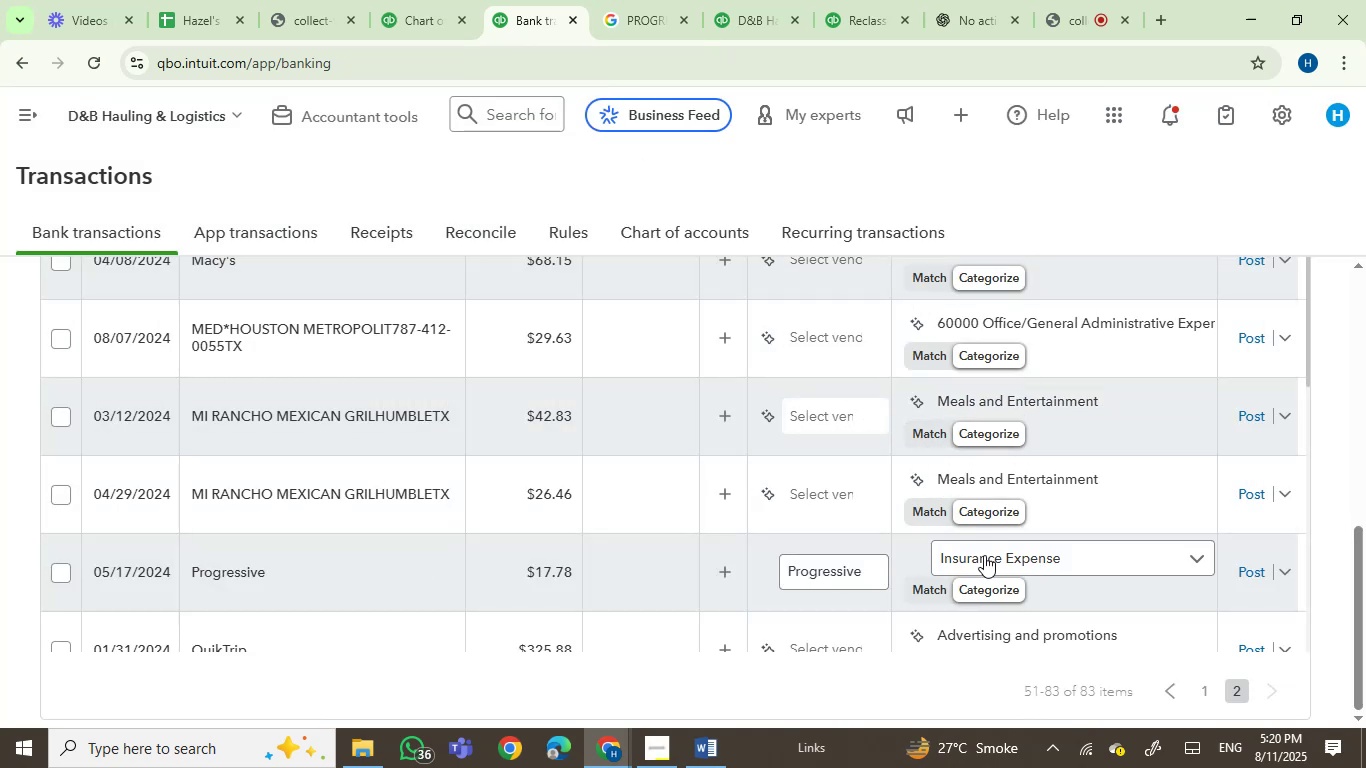 
left_click([984, 555])
 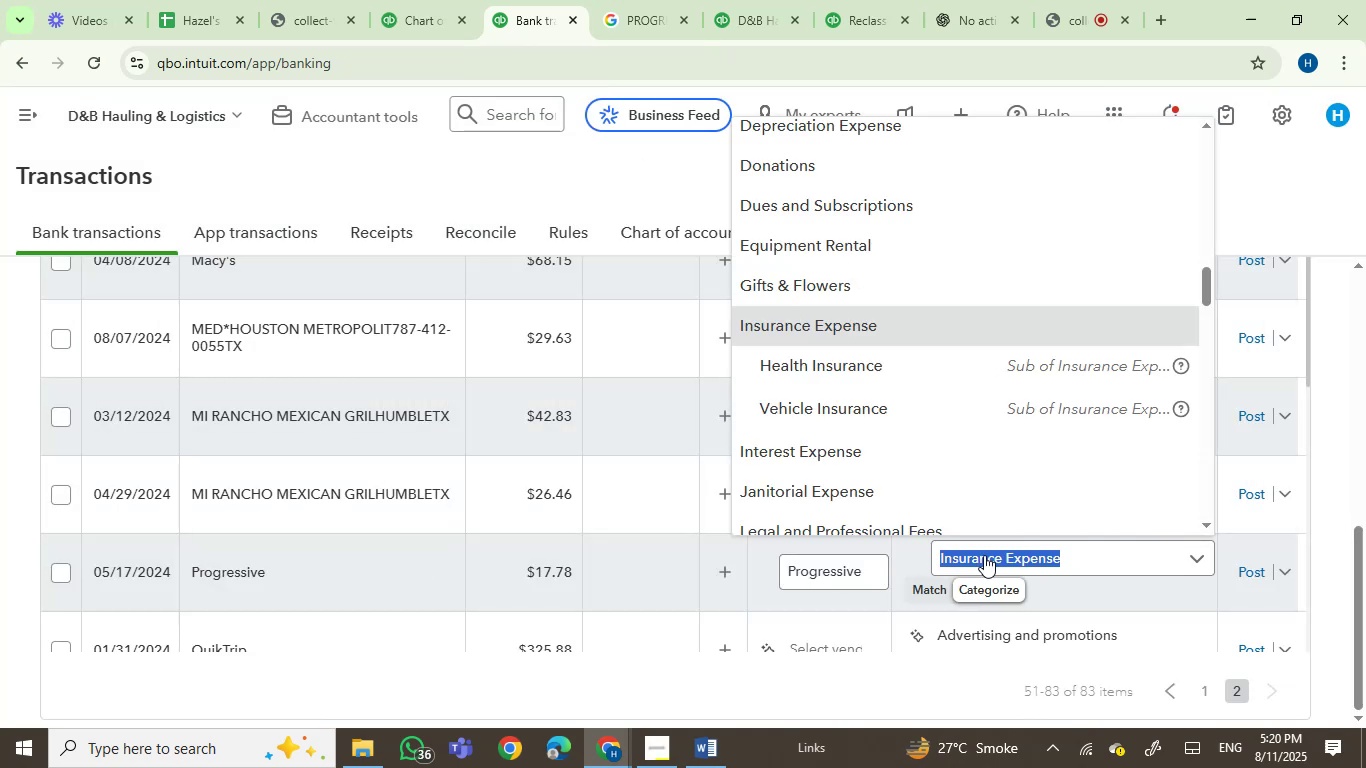 
type(VEH)
 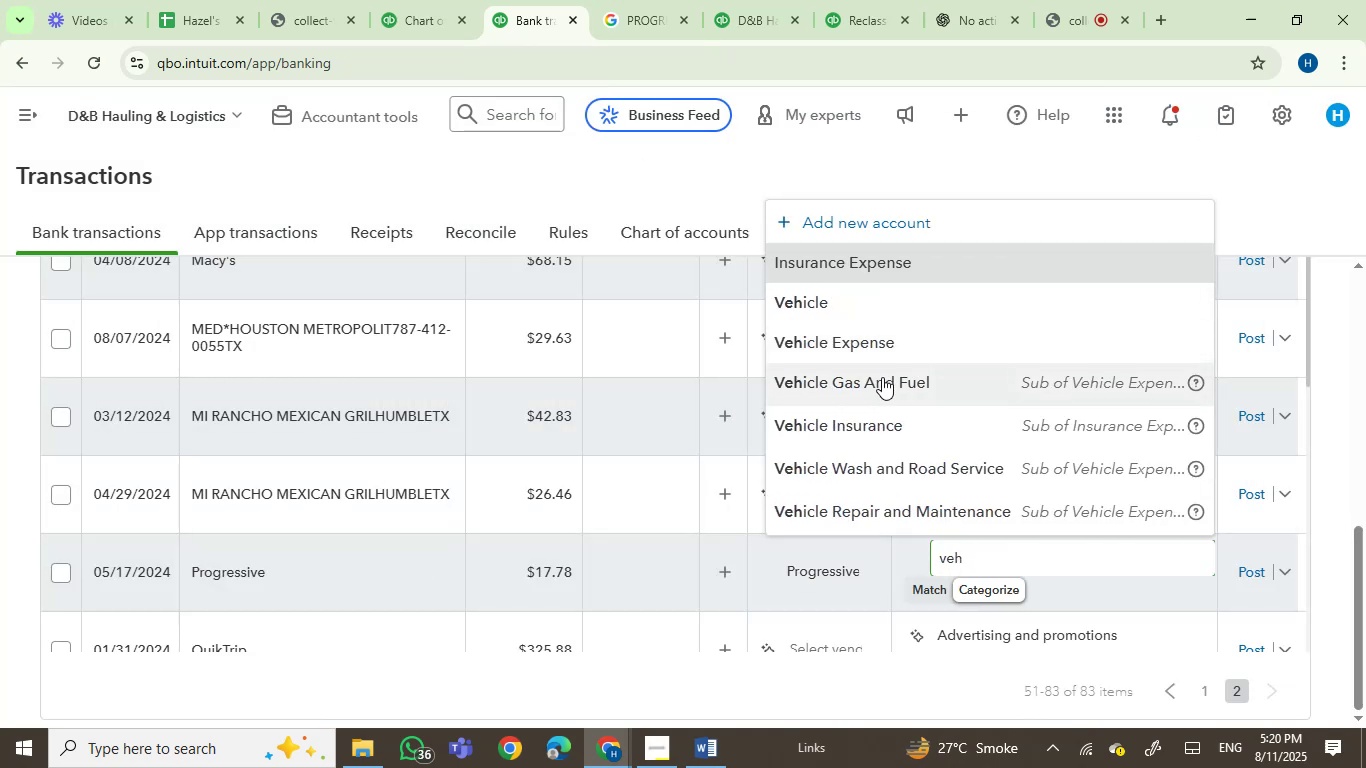 
left_click([916, 432])
 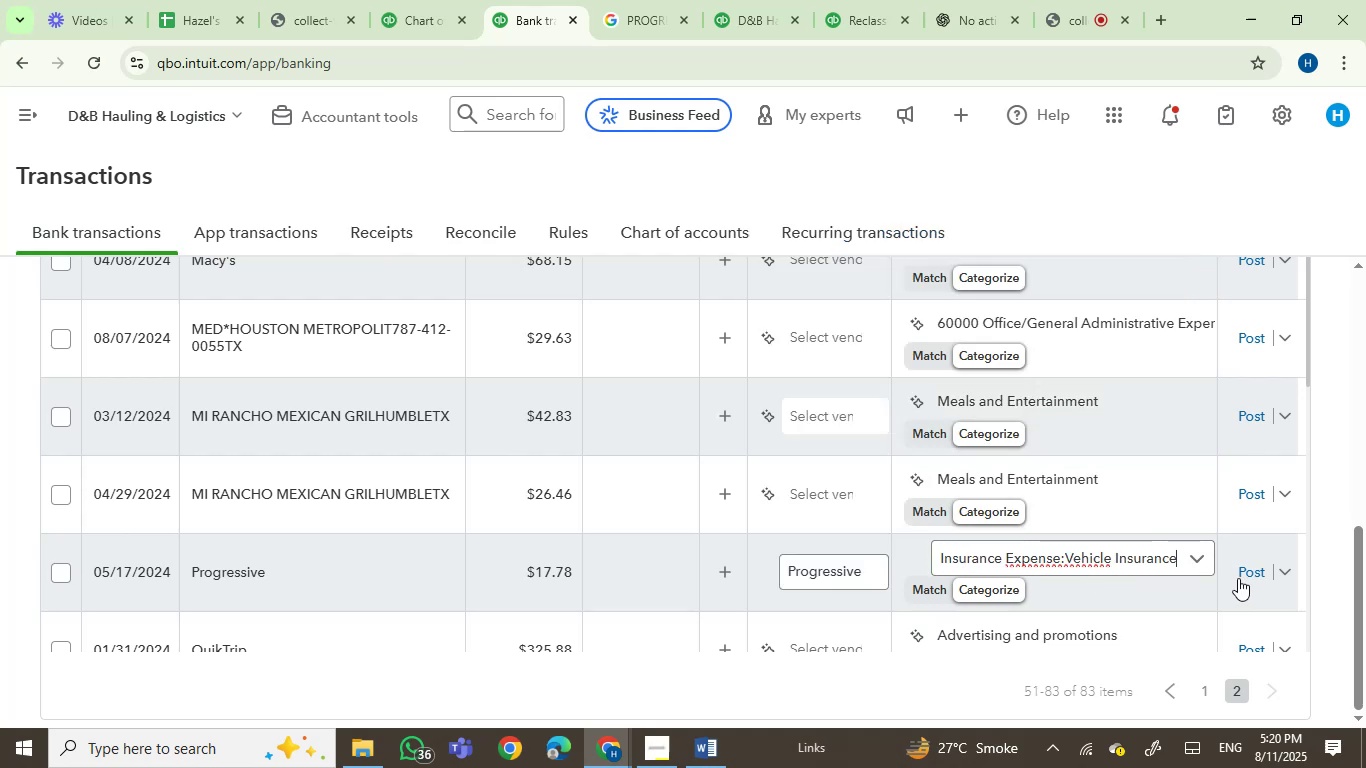 
left_click([1247, 572])
 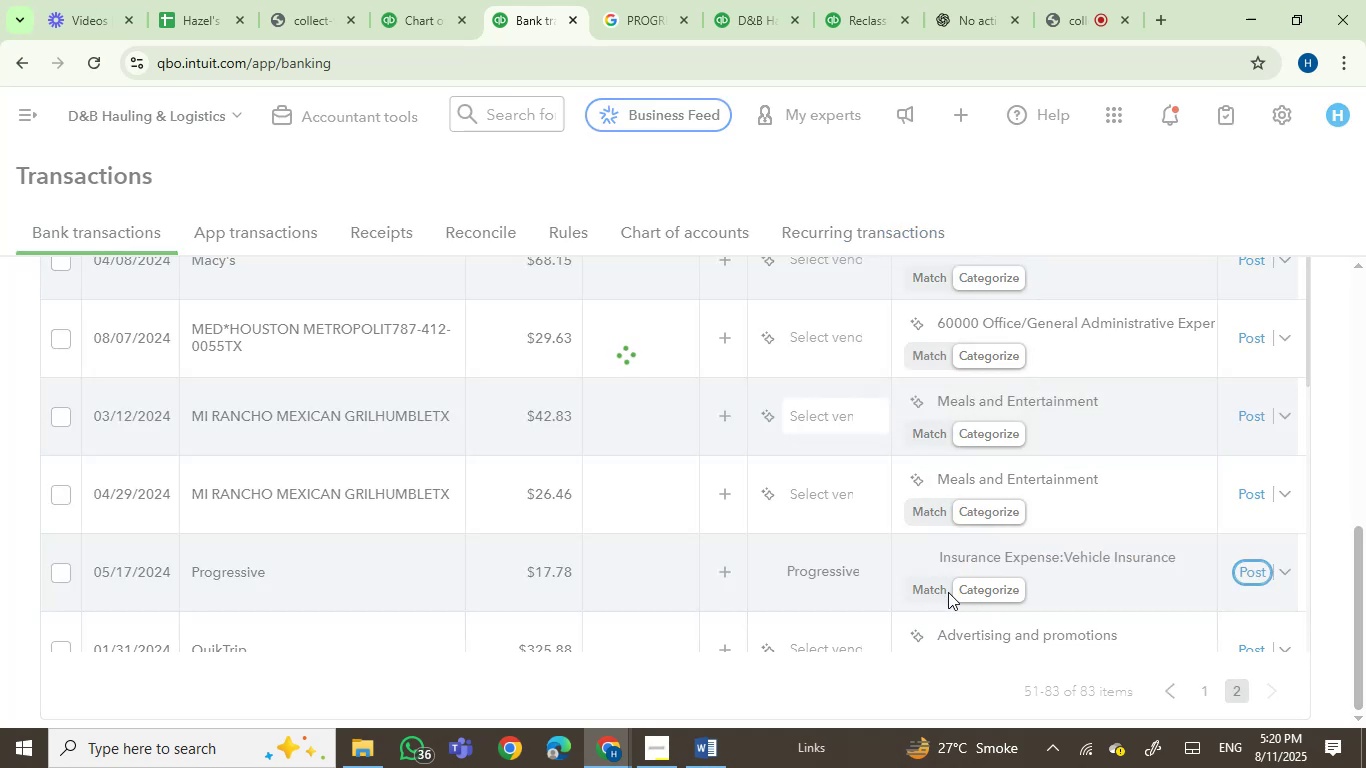 
wait(5.73)
 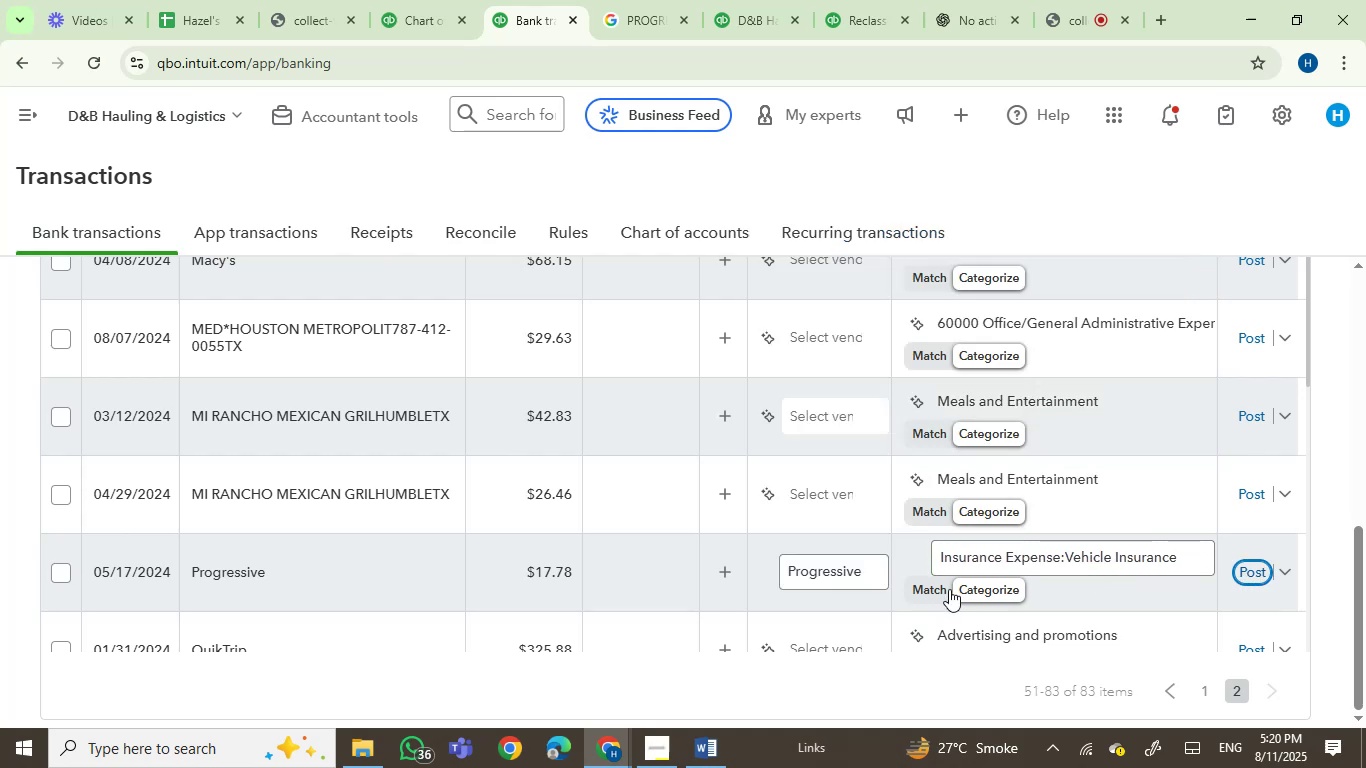 
scroll: coordinate [605, 407], scroll_direction: down, amount: 2.0
 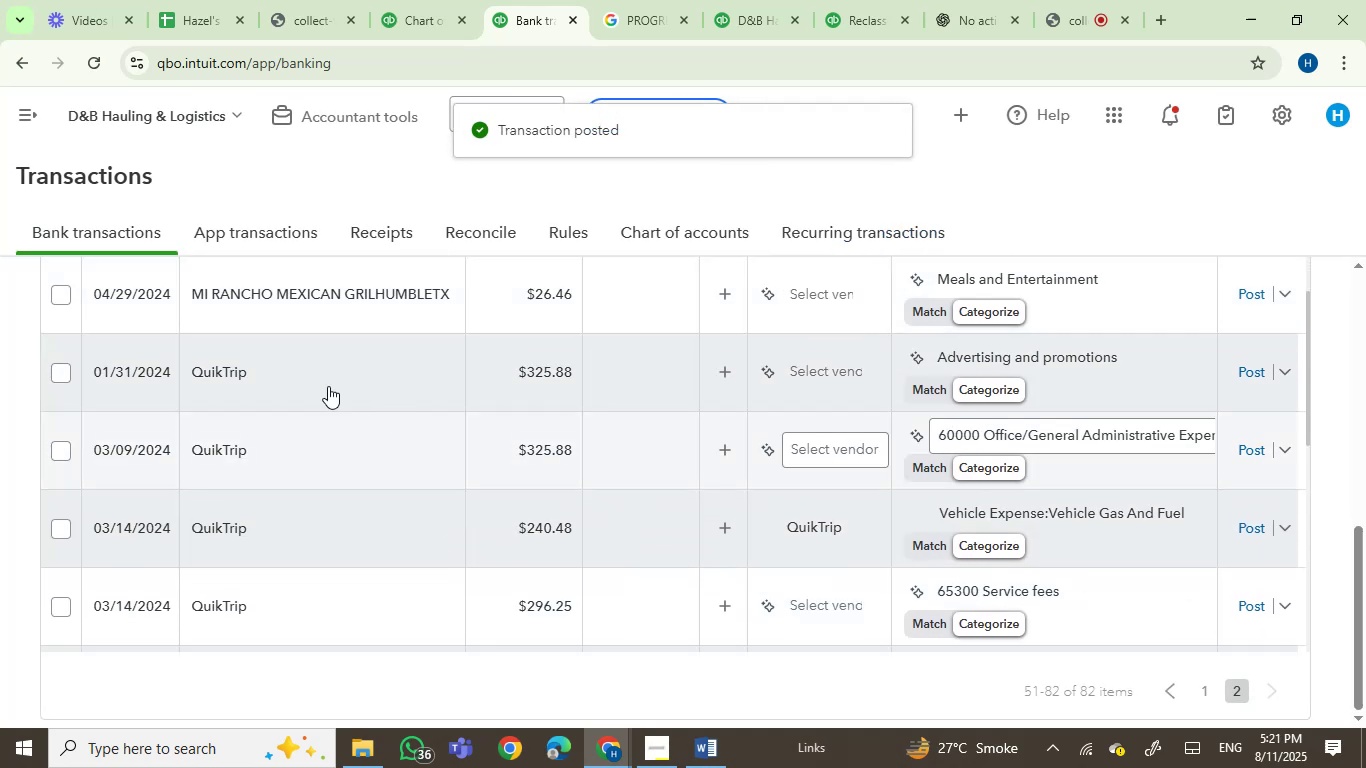 
left_click([267, 361])
 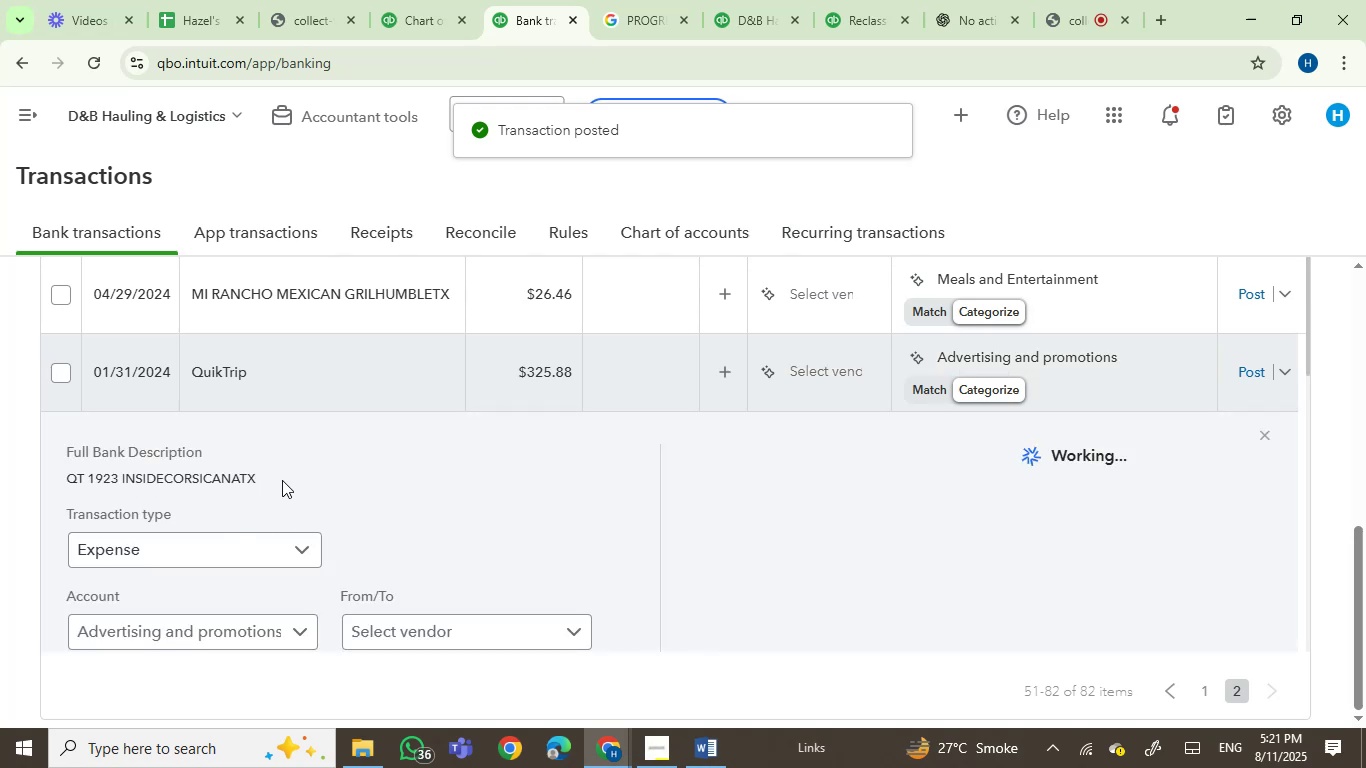 
left_click_drag(start_coordinate=[260, 479], to_coordinate=[59, 481])
 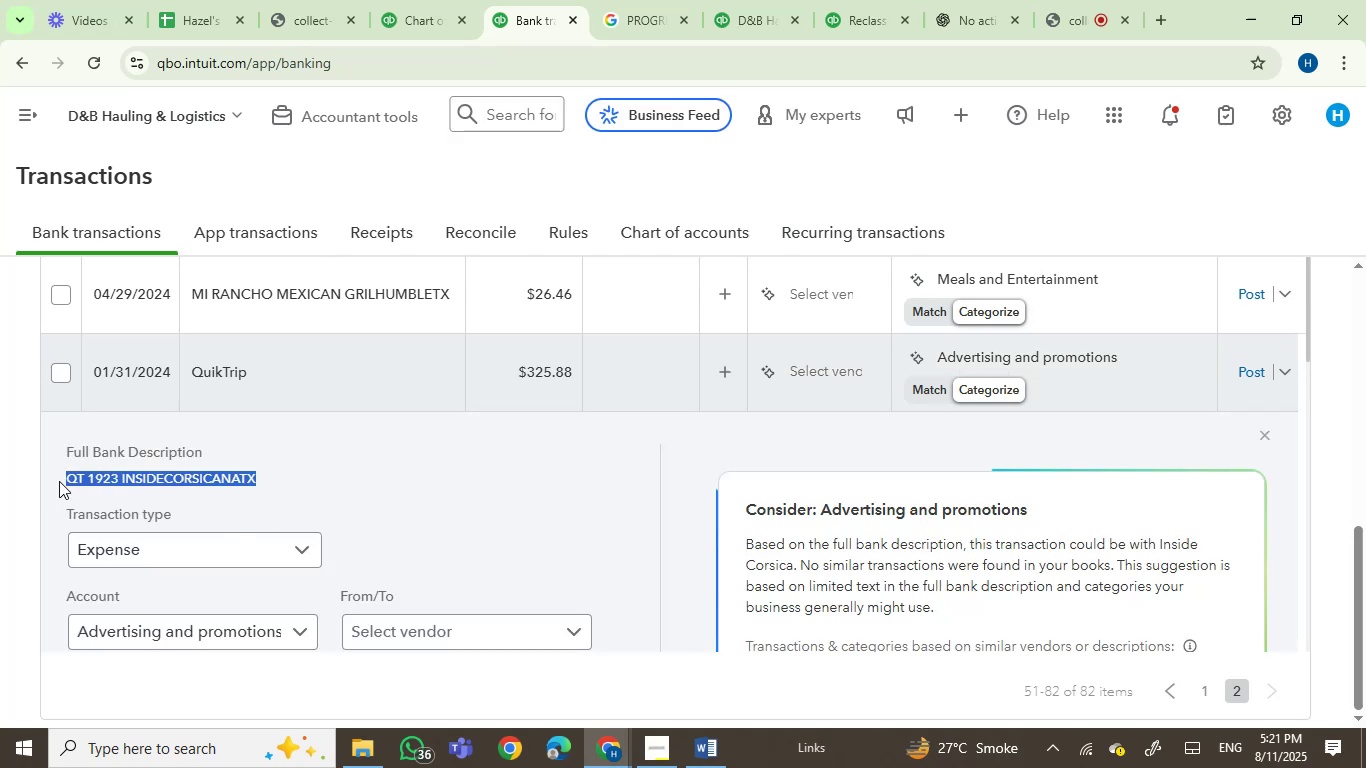 
key(Control+C)
 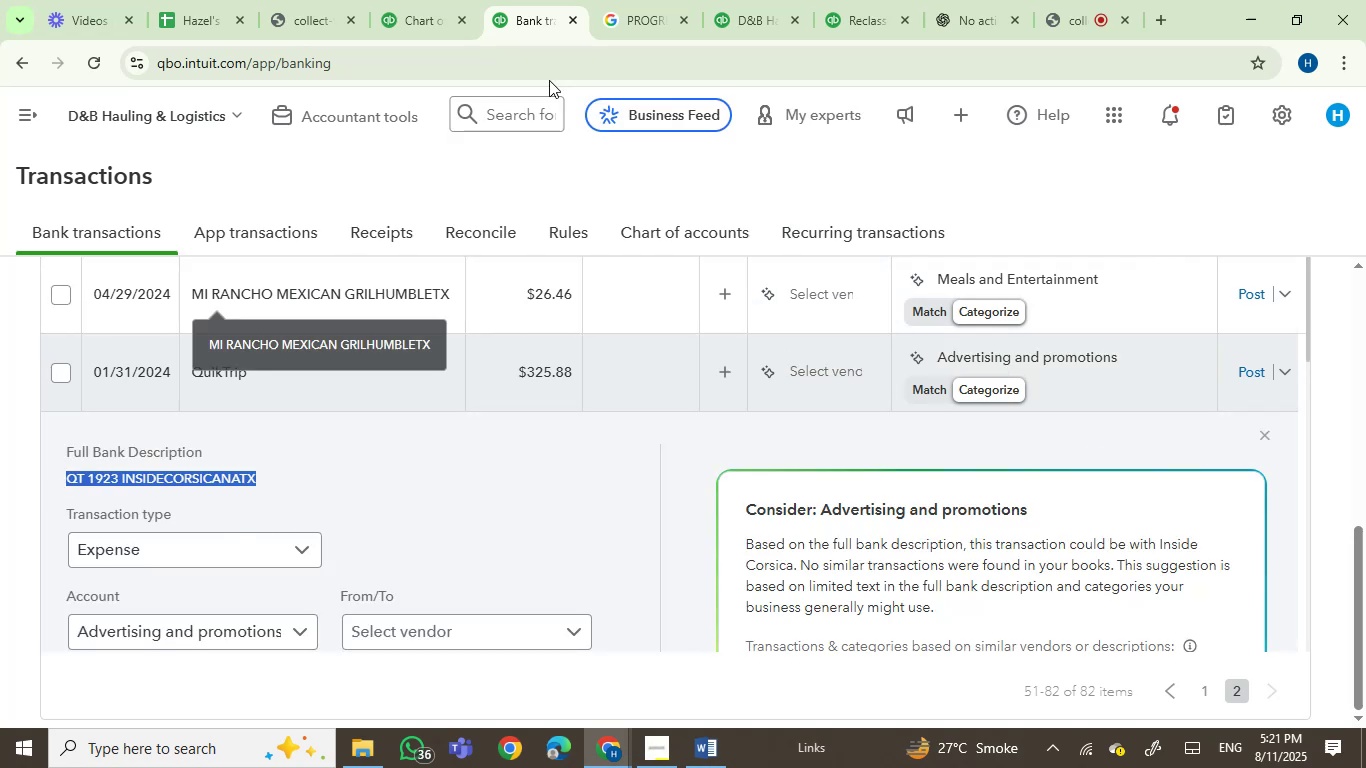 
left_click([642, 0])
 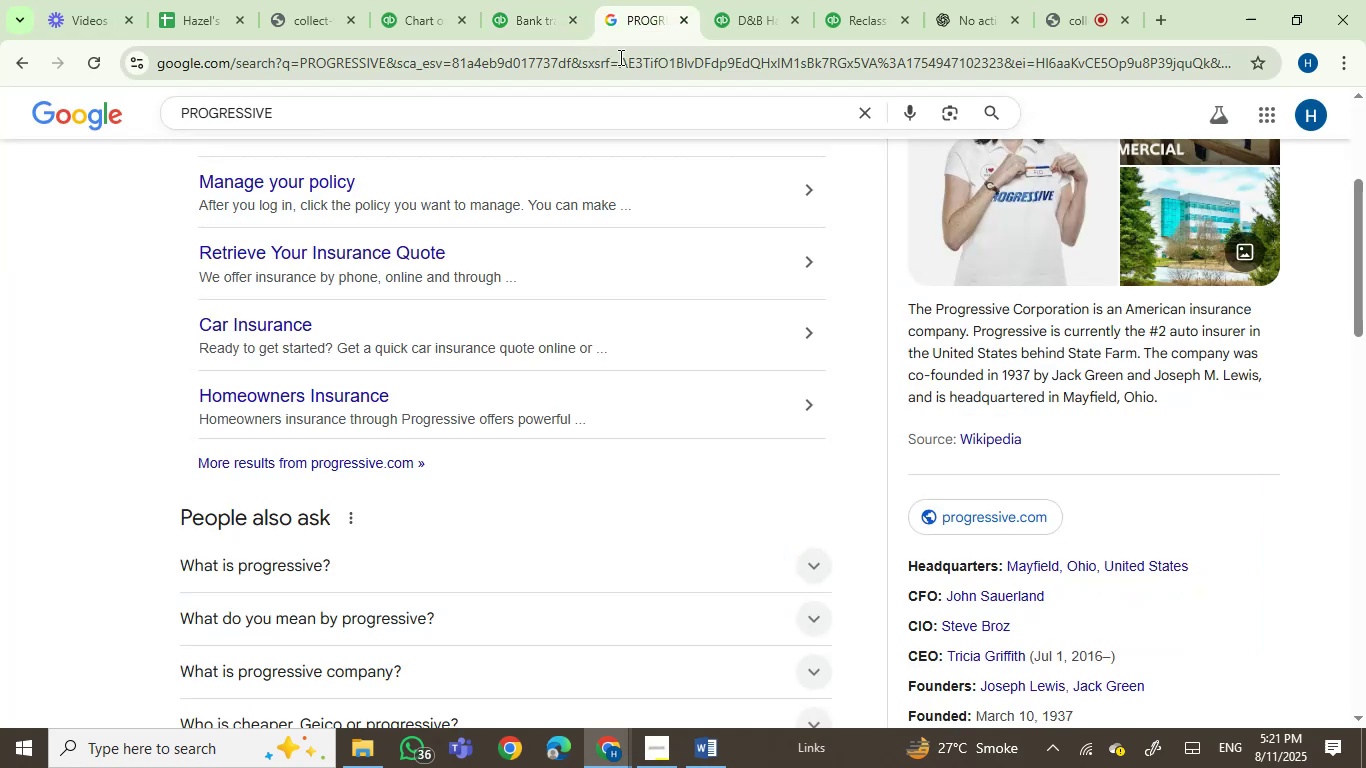 
key(Control+ControlLeft)
 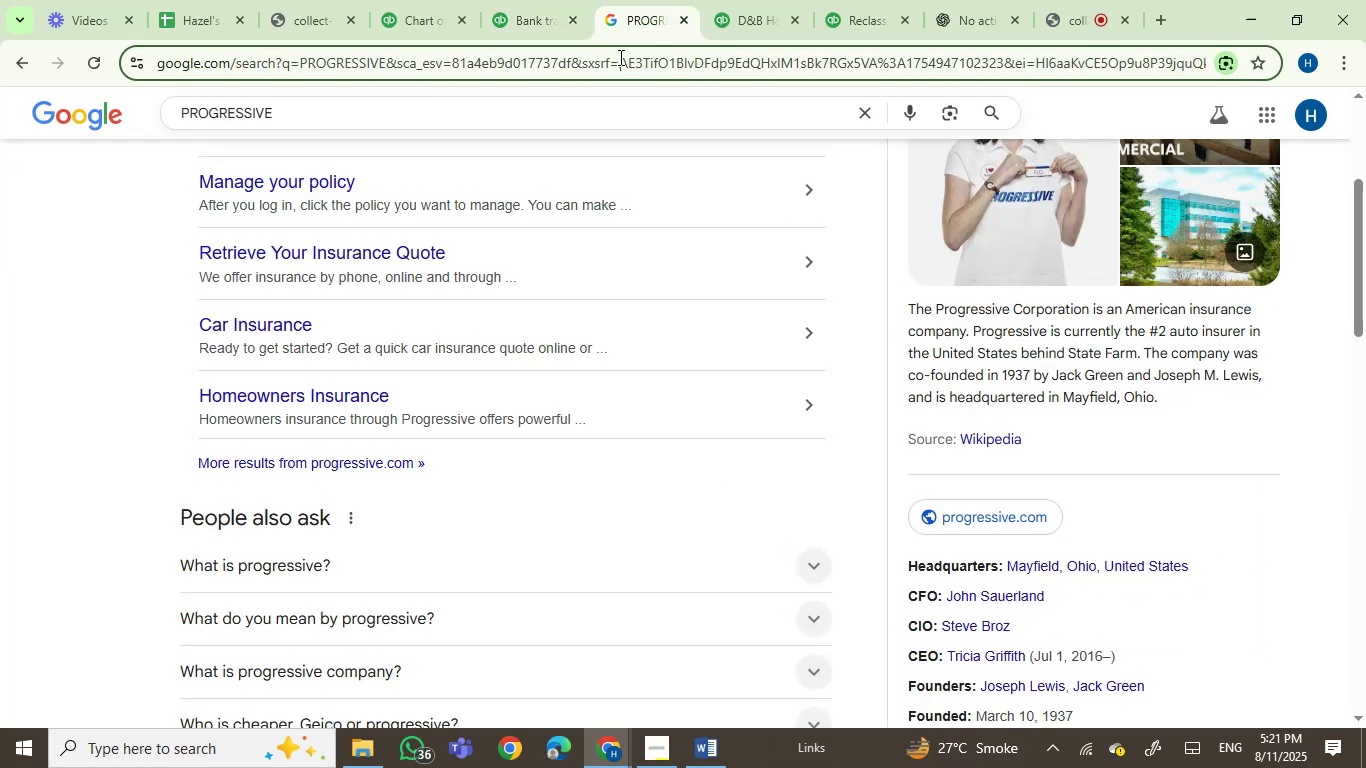 
double_click([619, 57])
 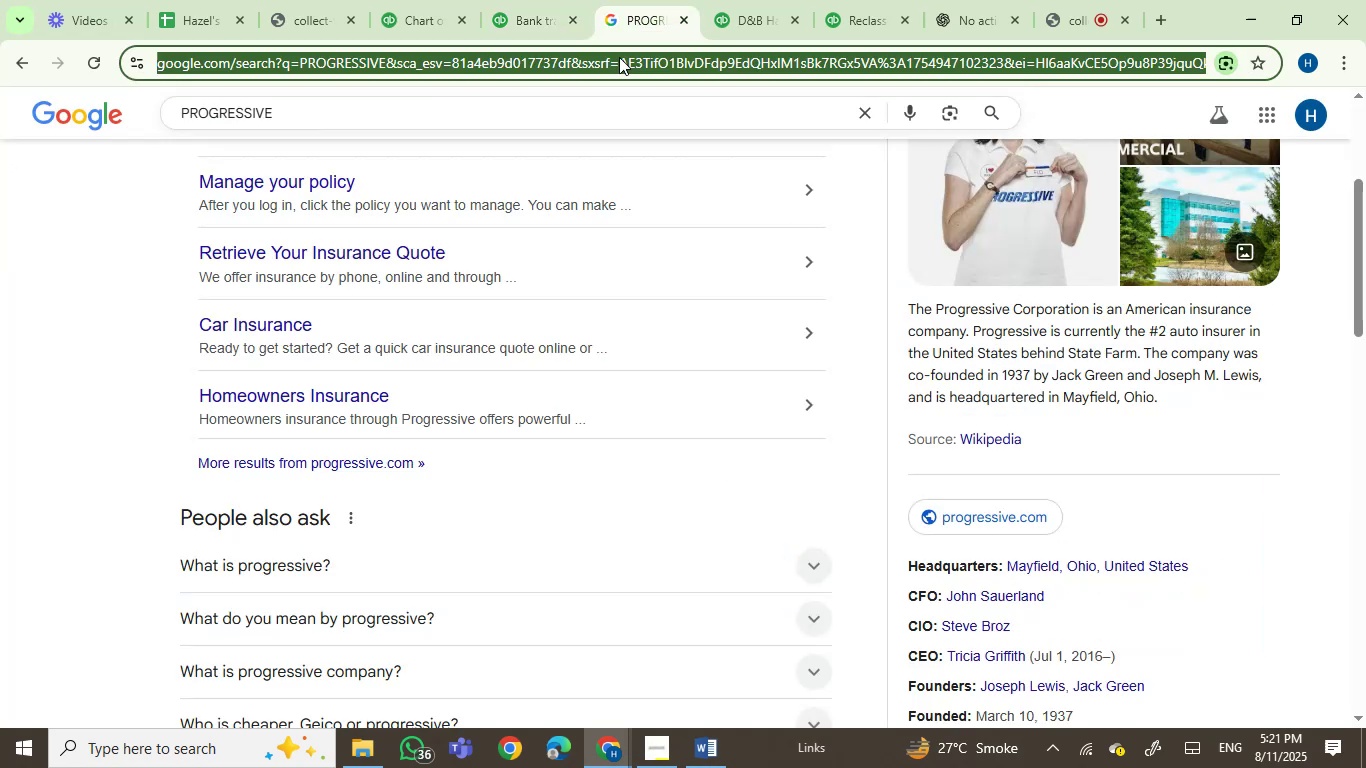 
key(Control+V)
 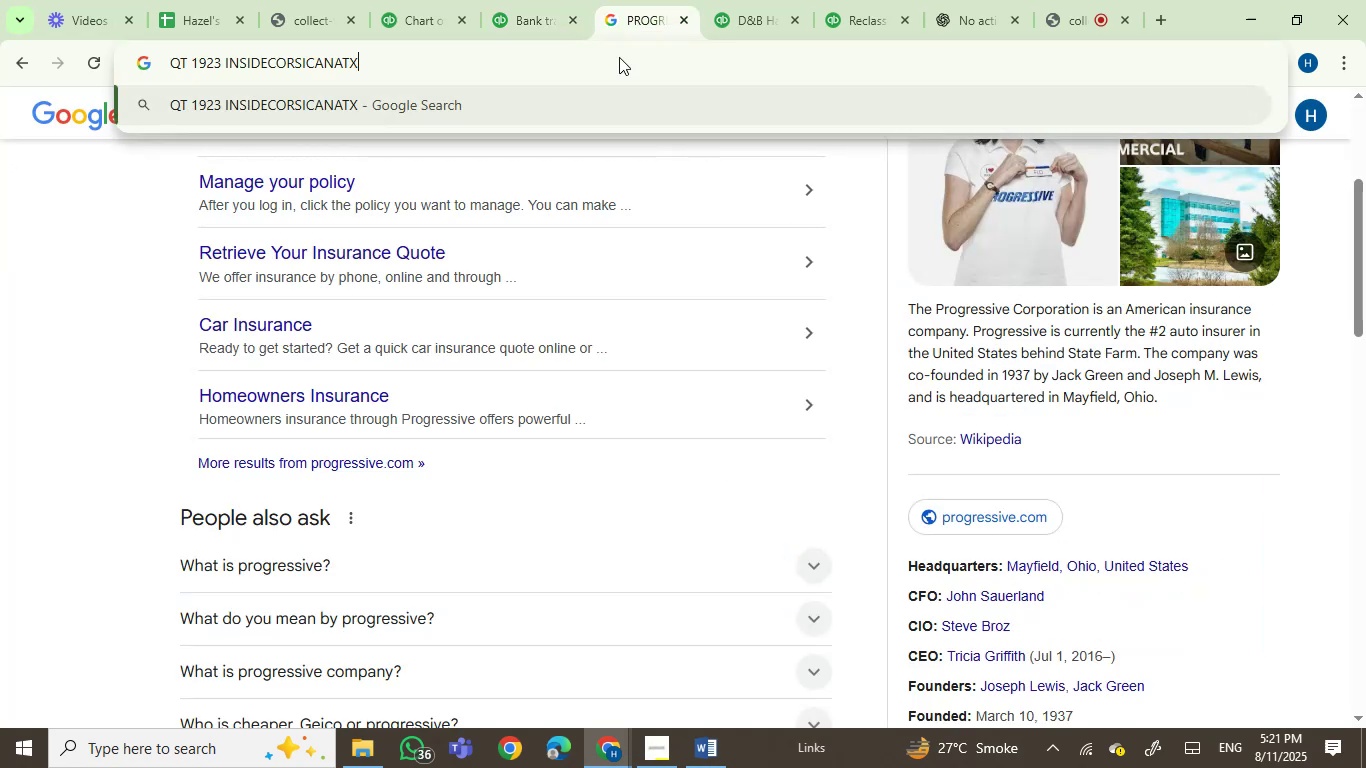 
key(Enter)
 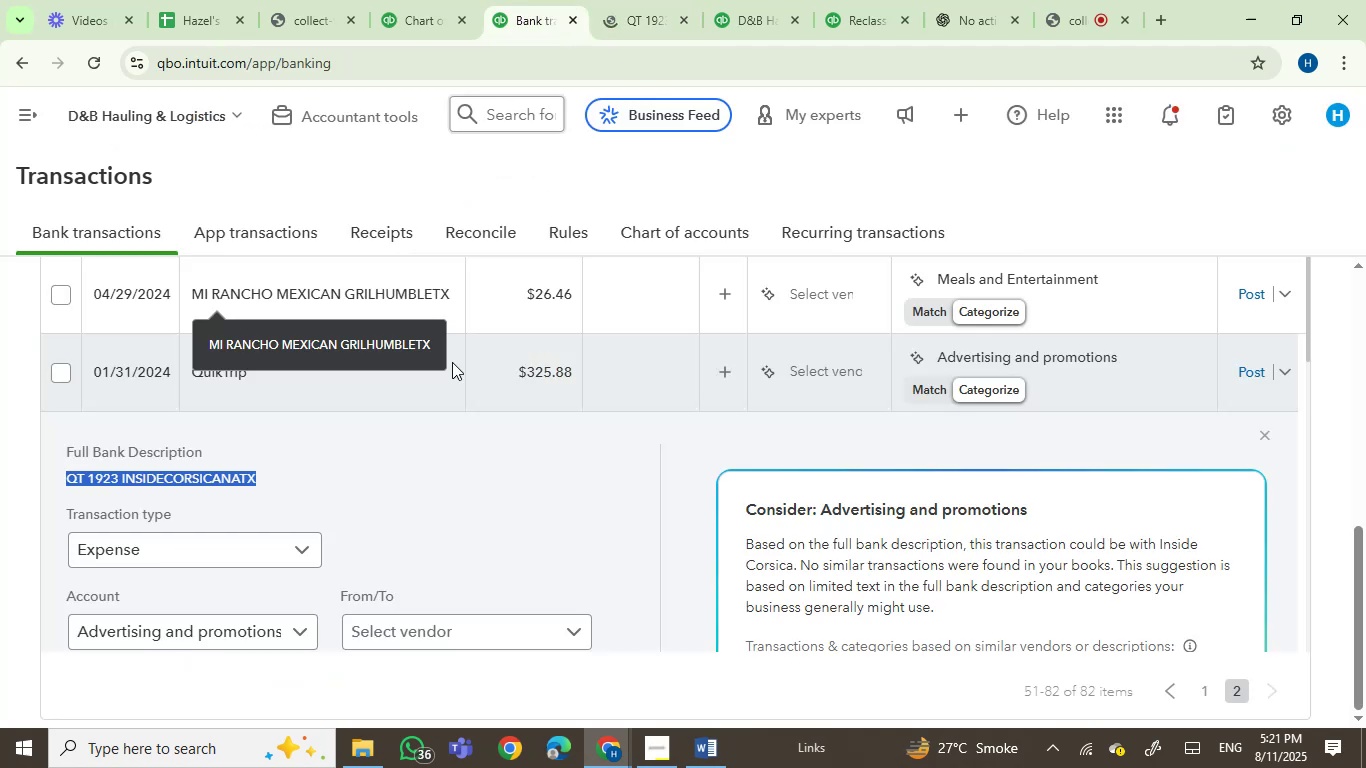 
left_click([370, 464])
 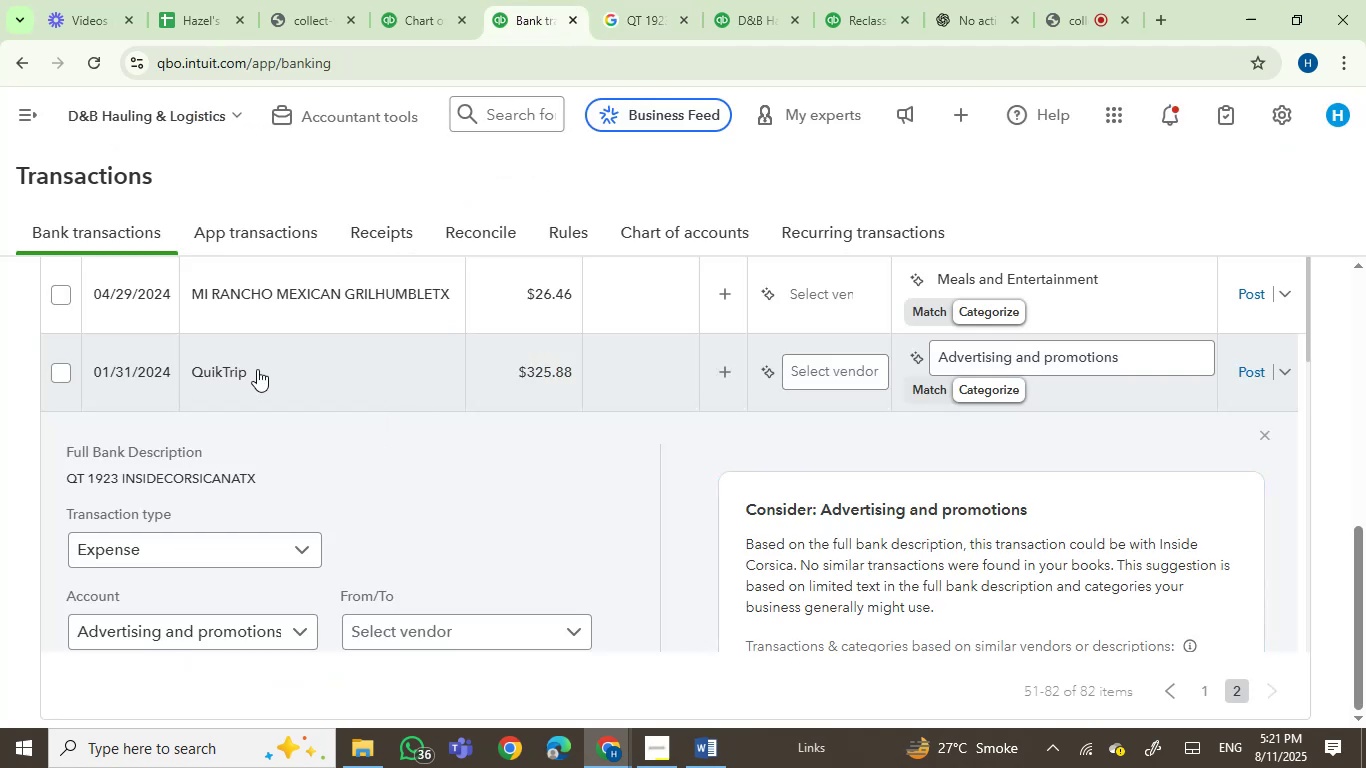 
left_click_drag(start_coordinate=[250, 374], to_coordinate=[176, 370])
 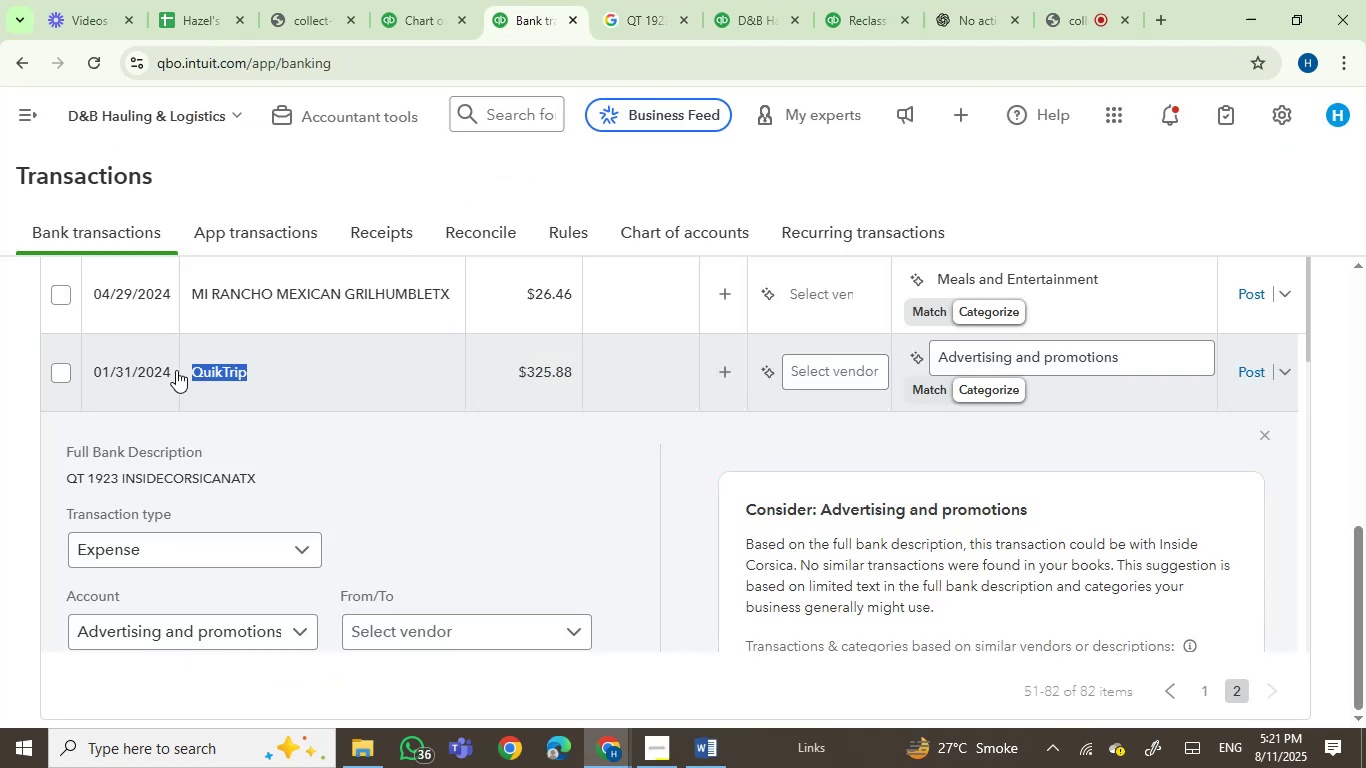 
key(Control+C)
 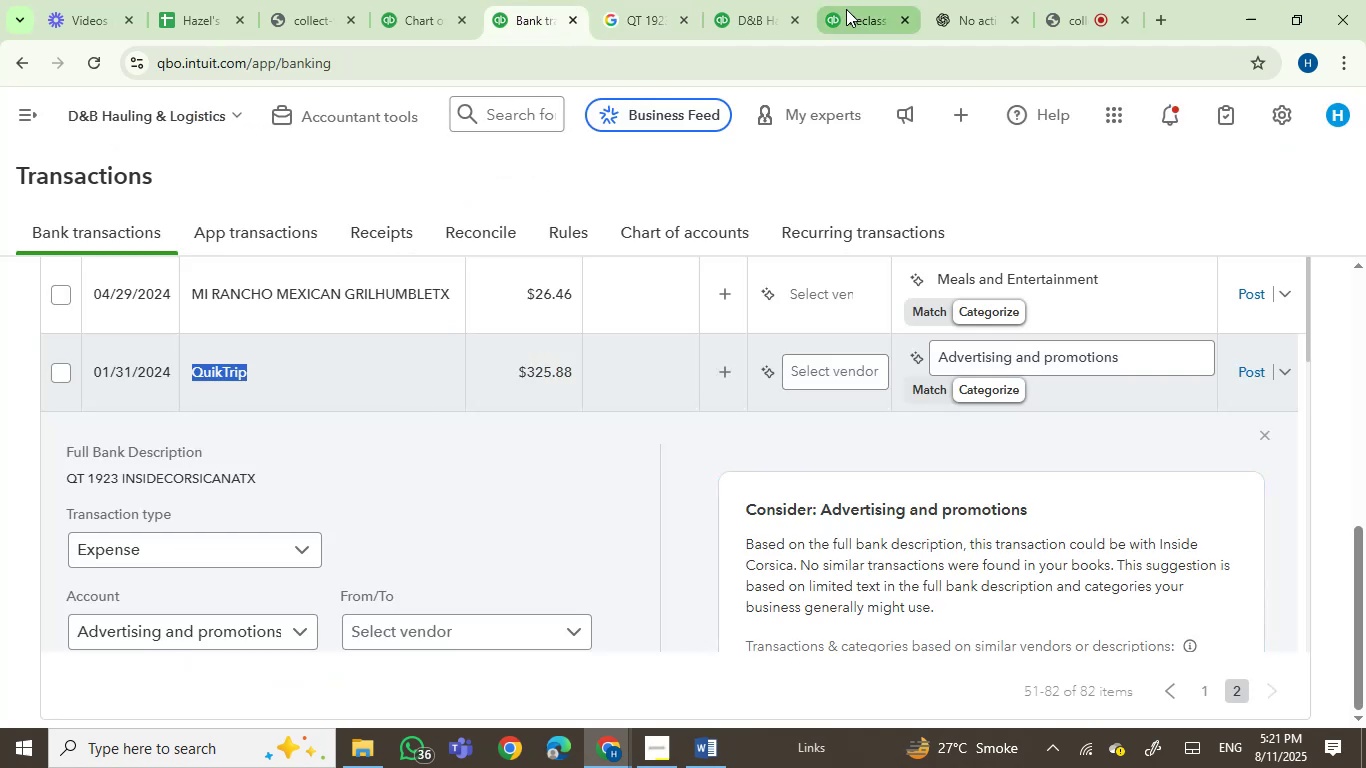 
left_click([846, 9])
 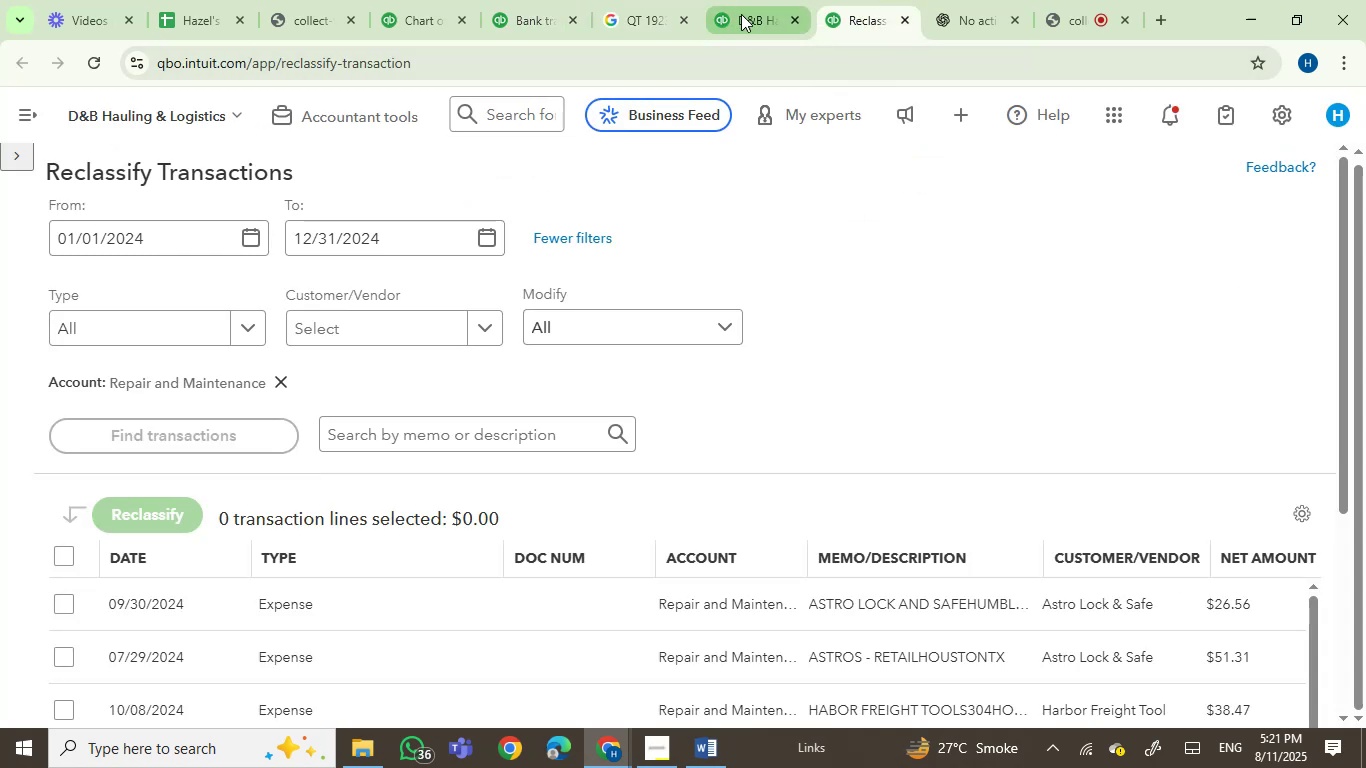 
key(Control+A)
 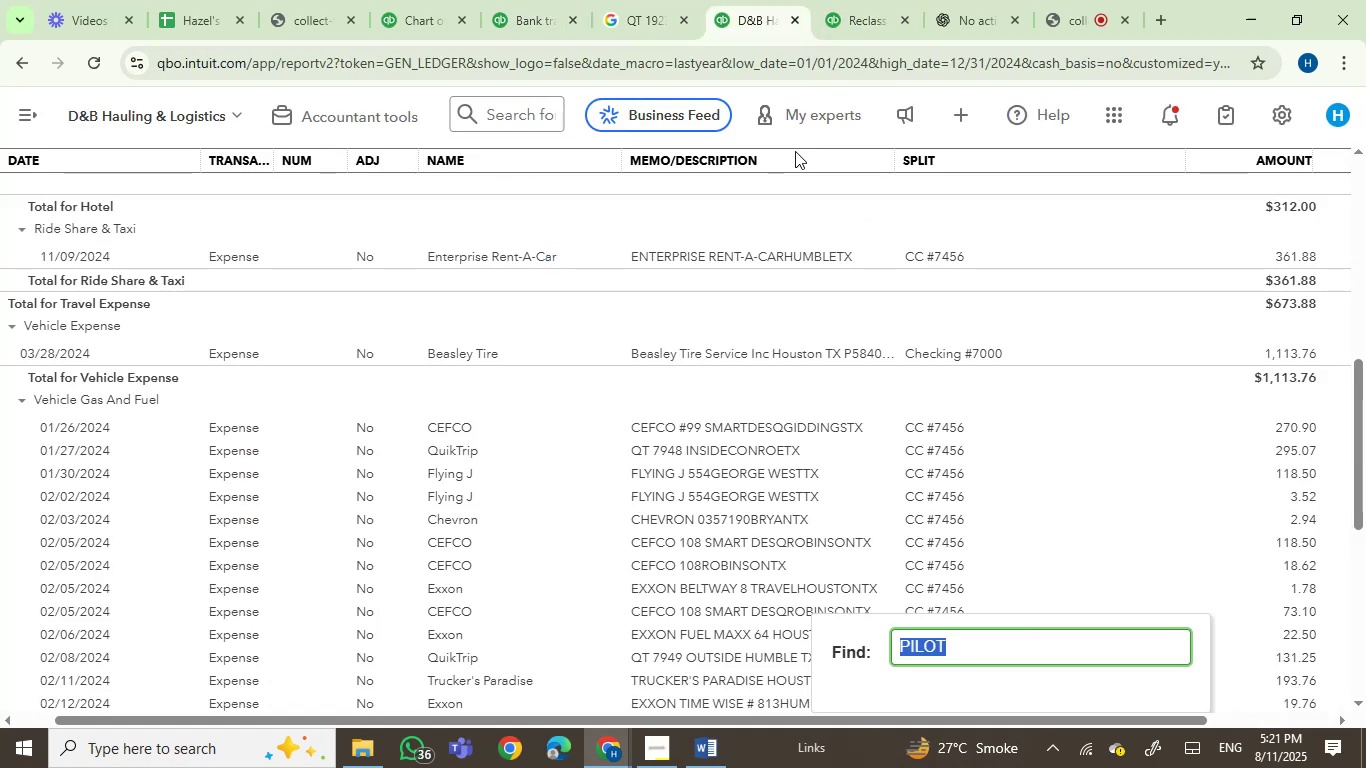 
key(Control+ControlLeft)
 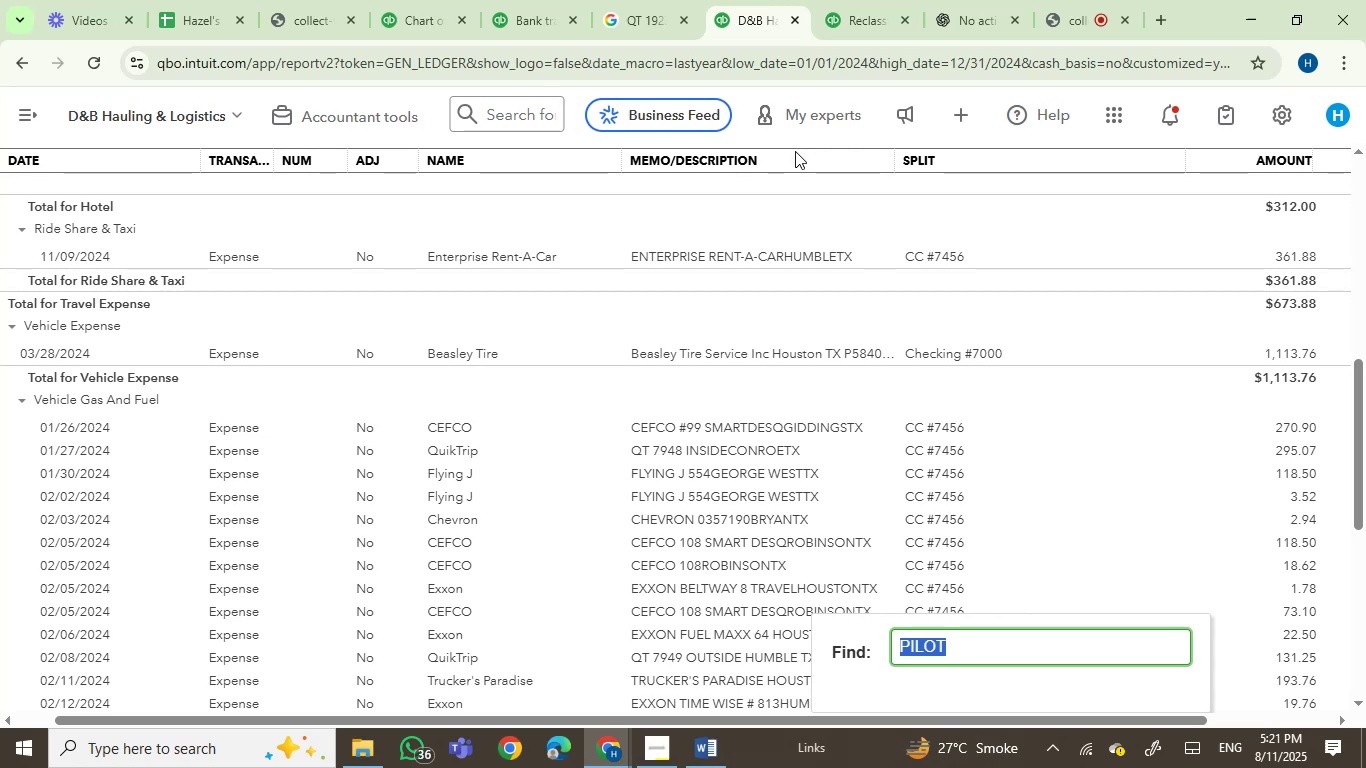 
key(Control+V)
 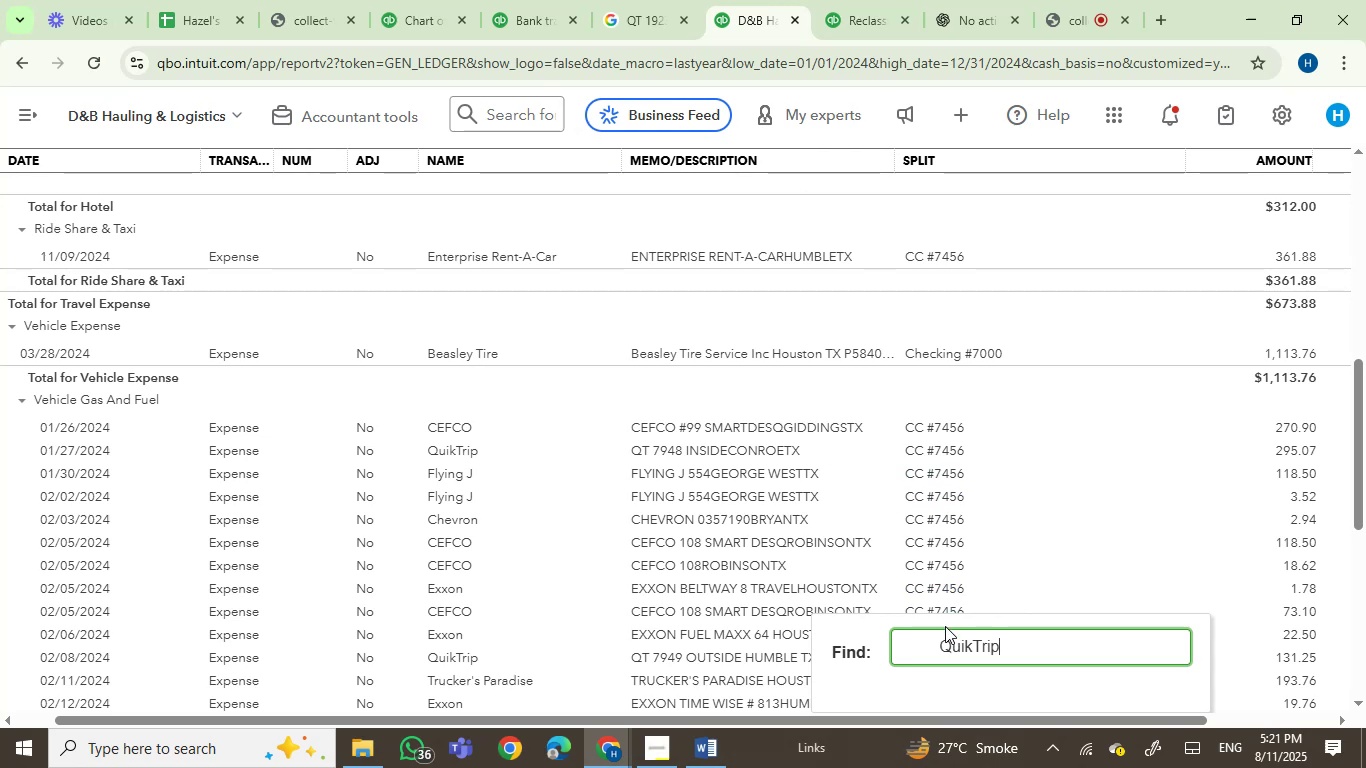 
left_click([940, 642])
 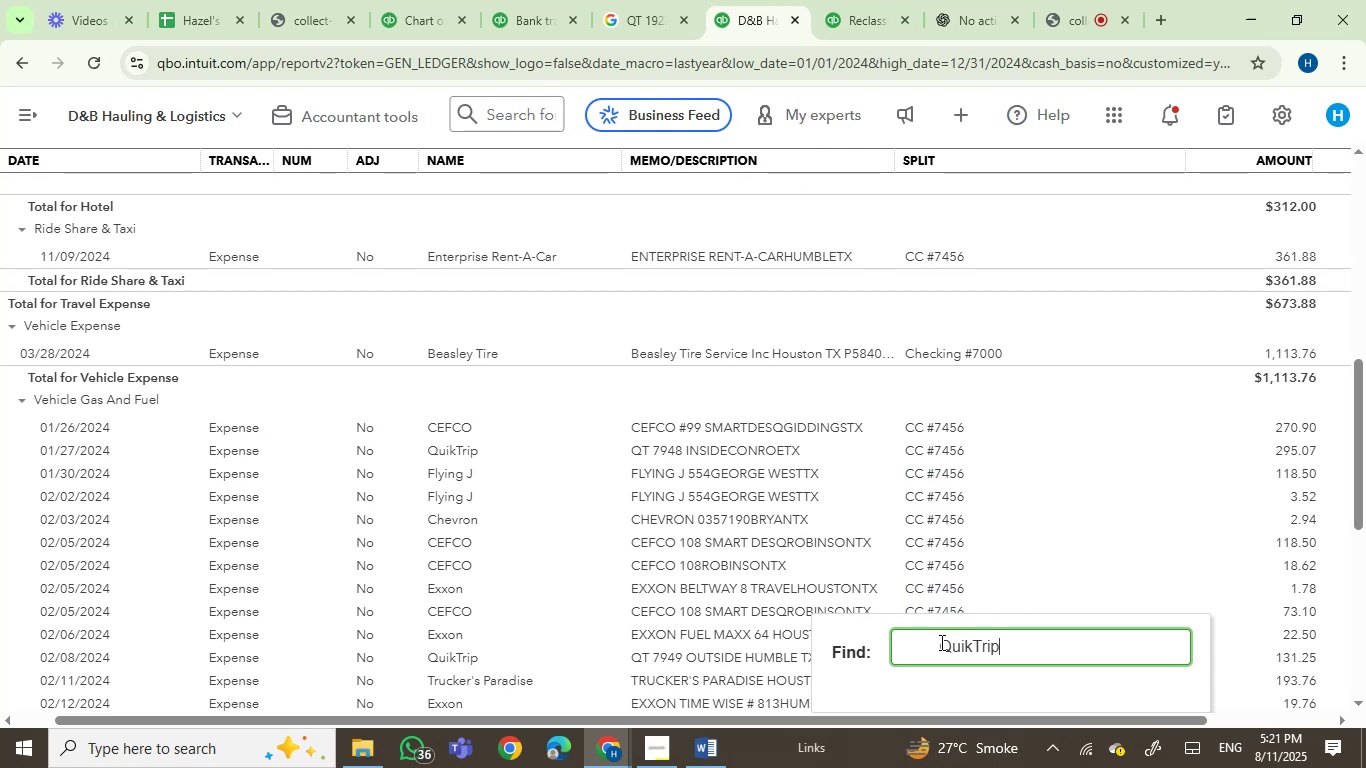 
key(Backspace)
 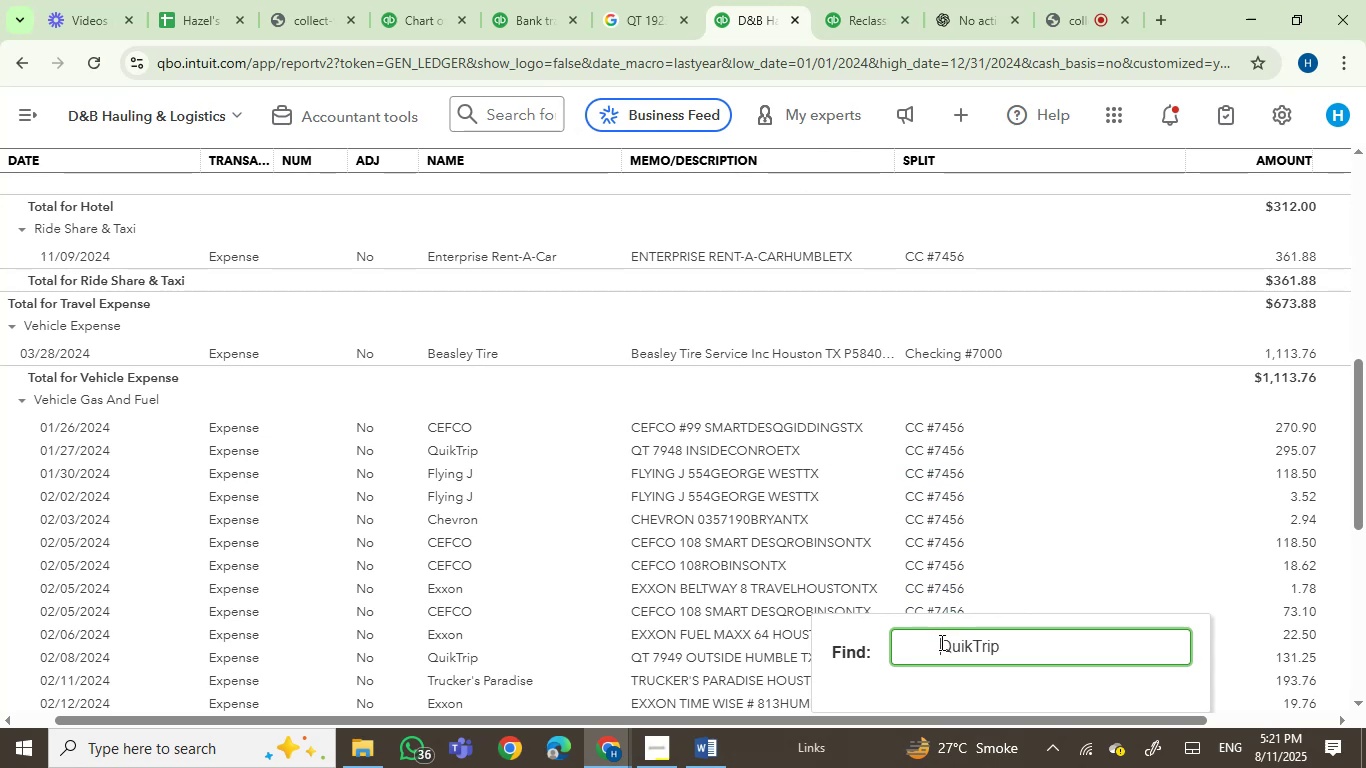 
key(Backspace)
 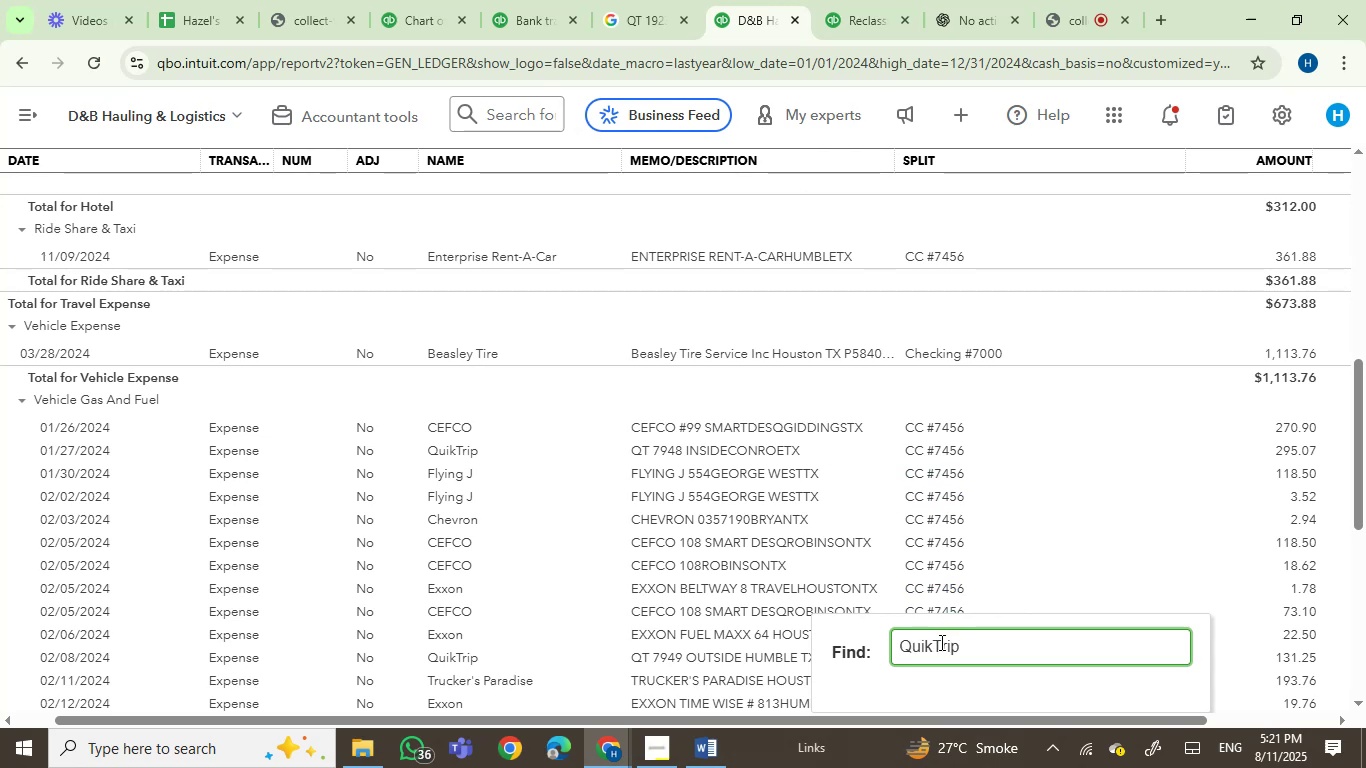 
key(Enter)
 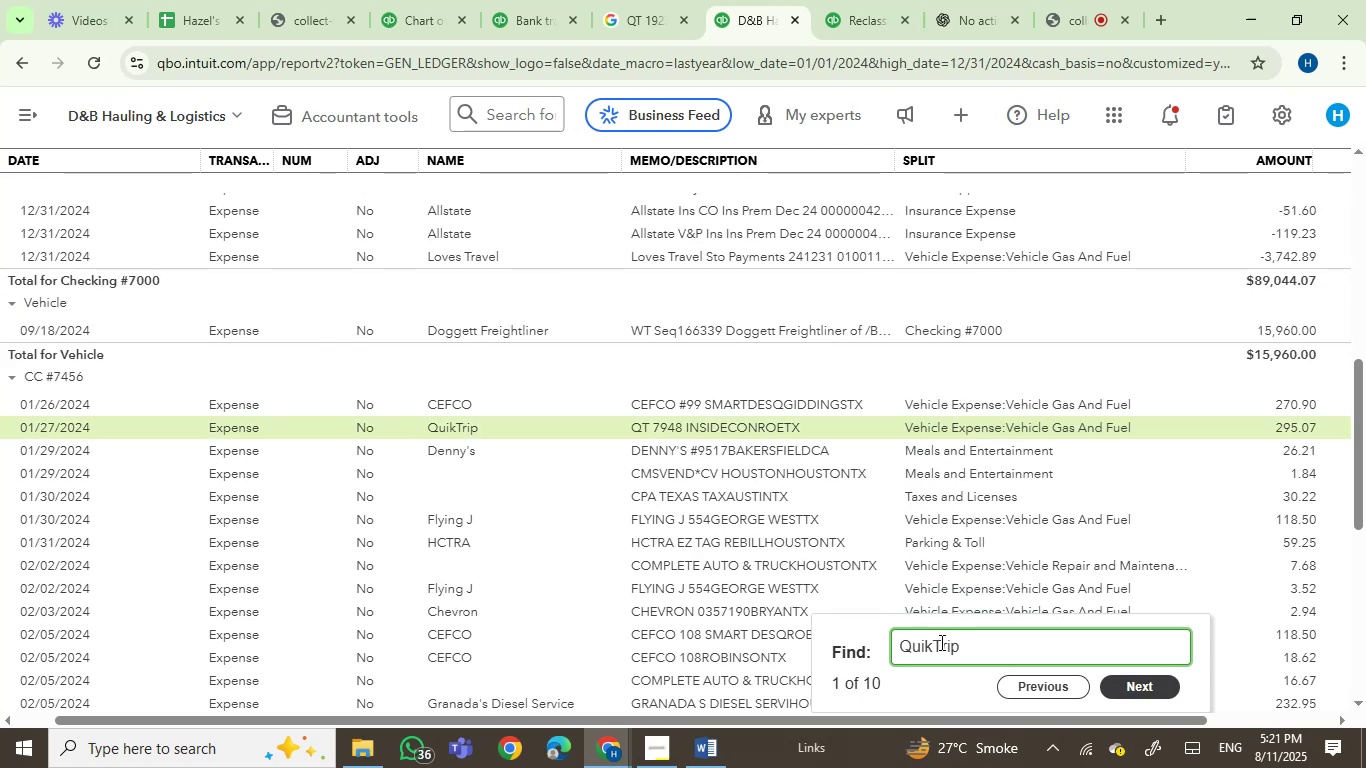 
key(Enter)
 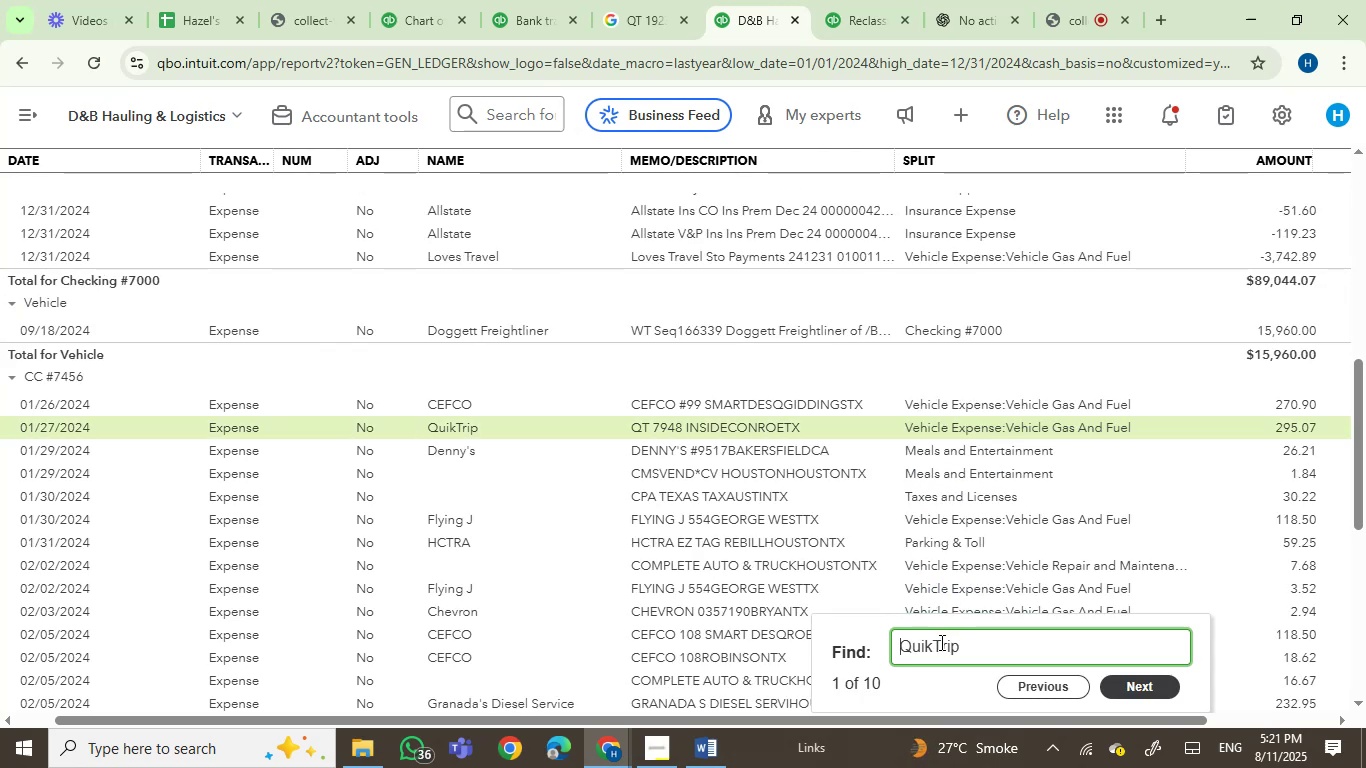 
key(Enter)
 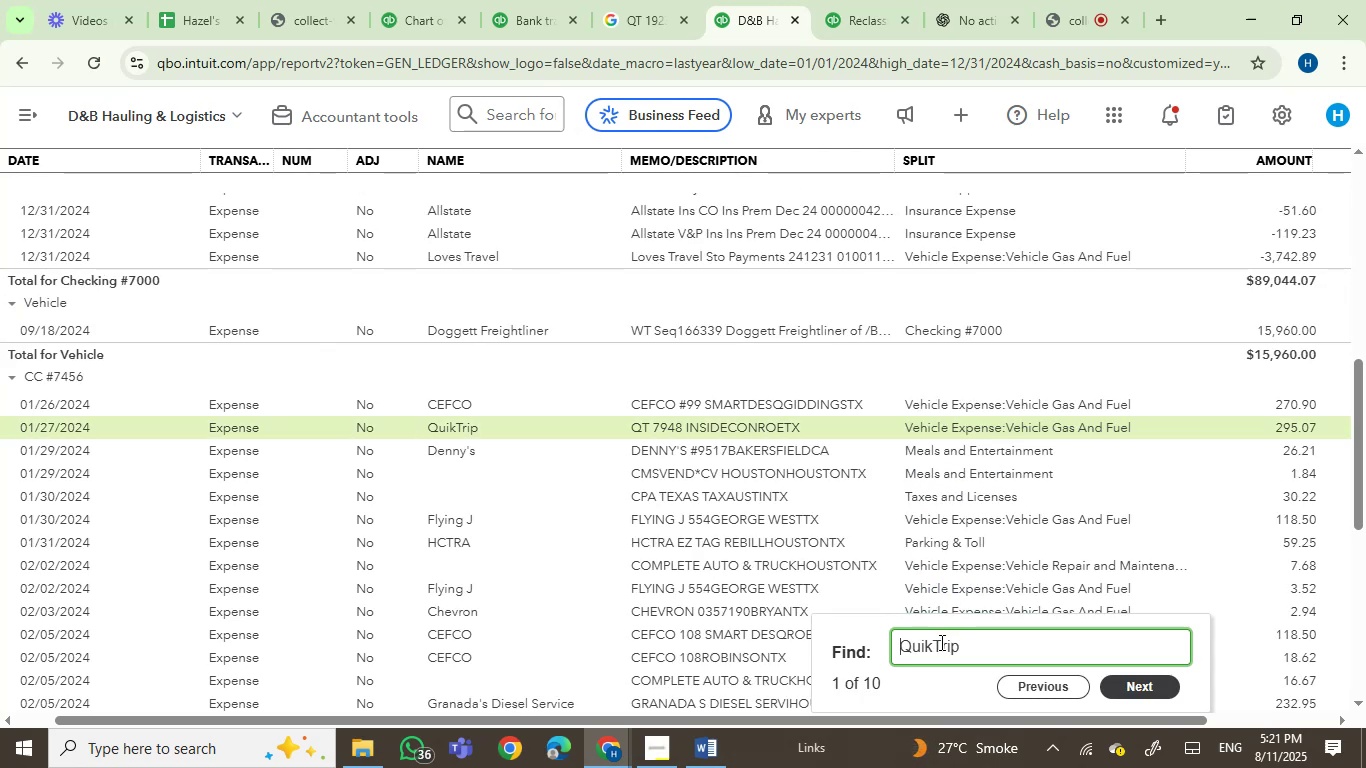 
key(Enter)
 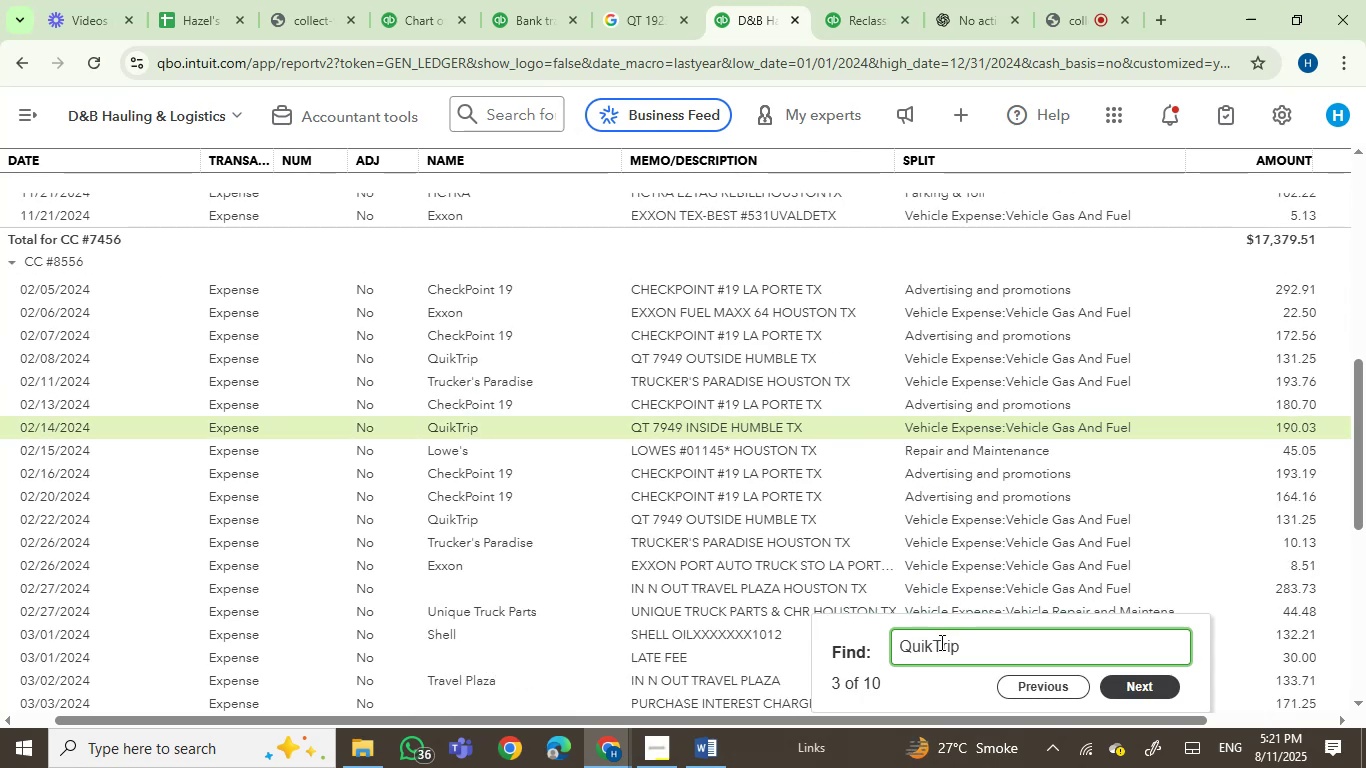 
key(Enter)
 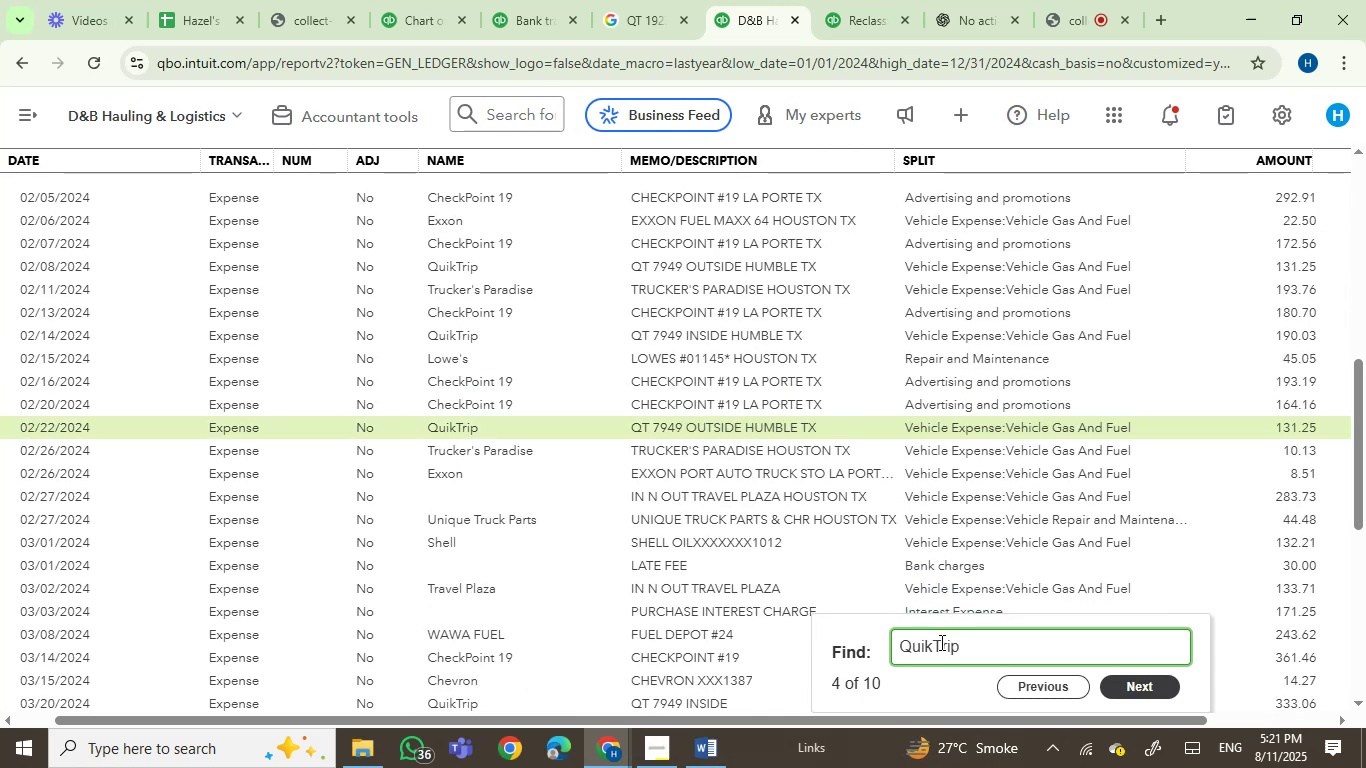 
key(Enter)
 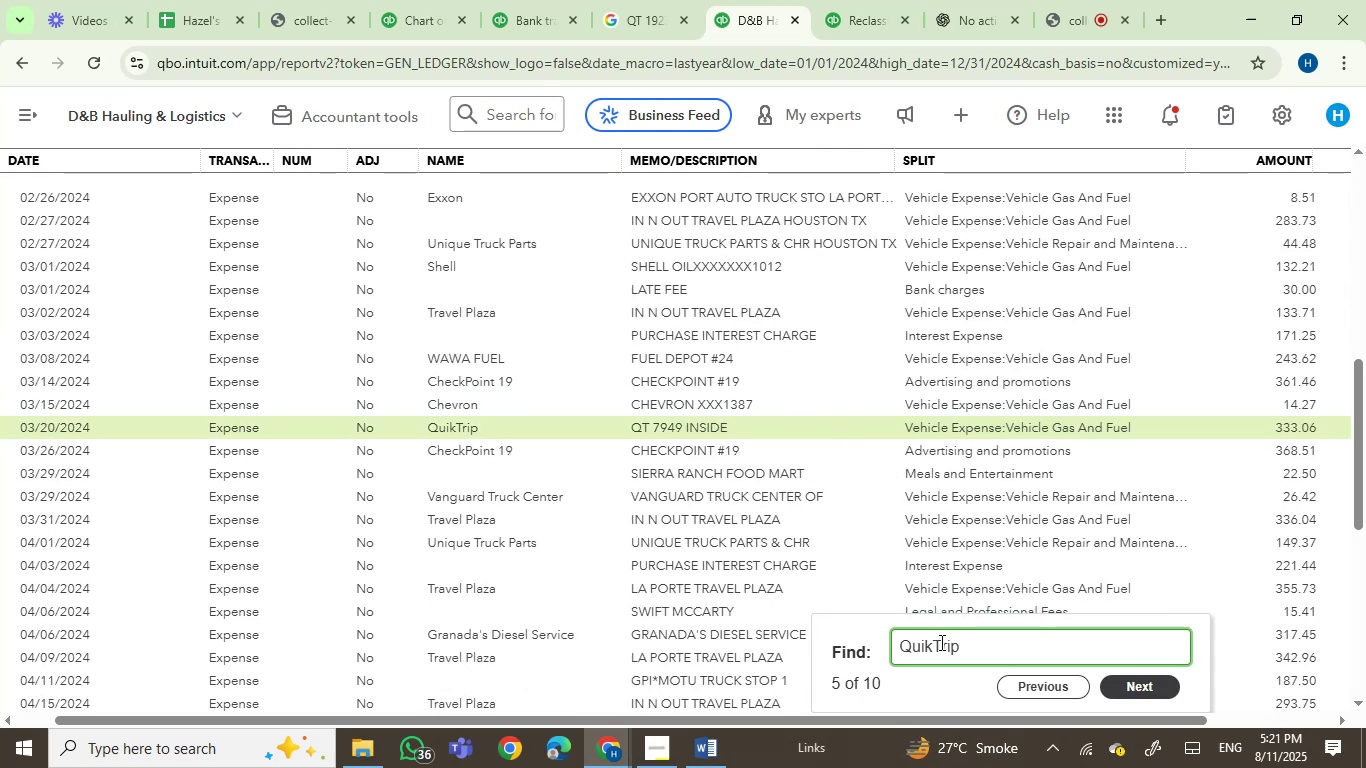 
key(Enter)
 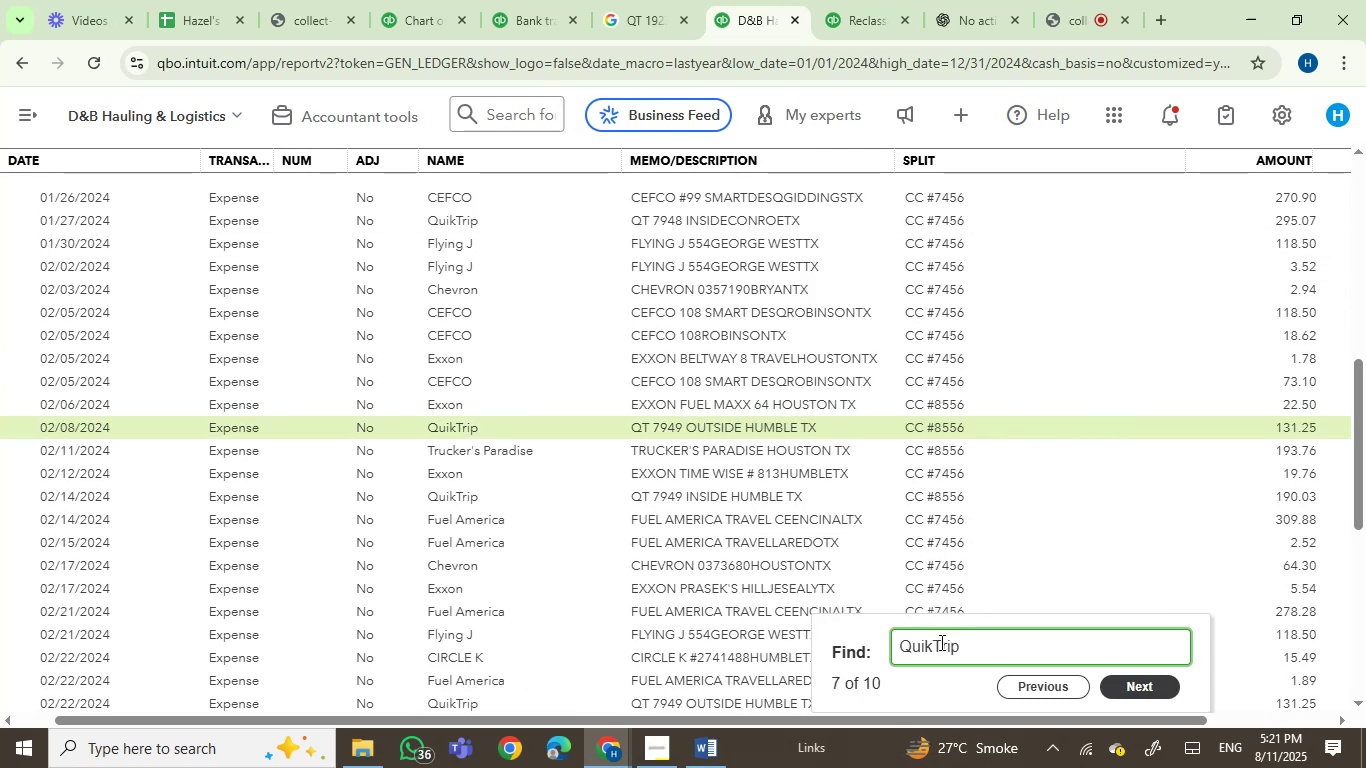 
key(Enter)
 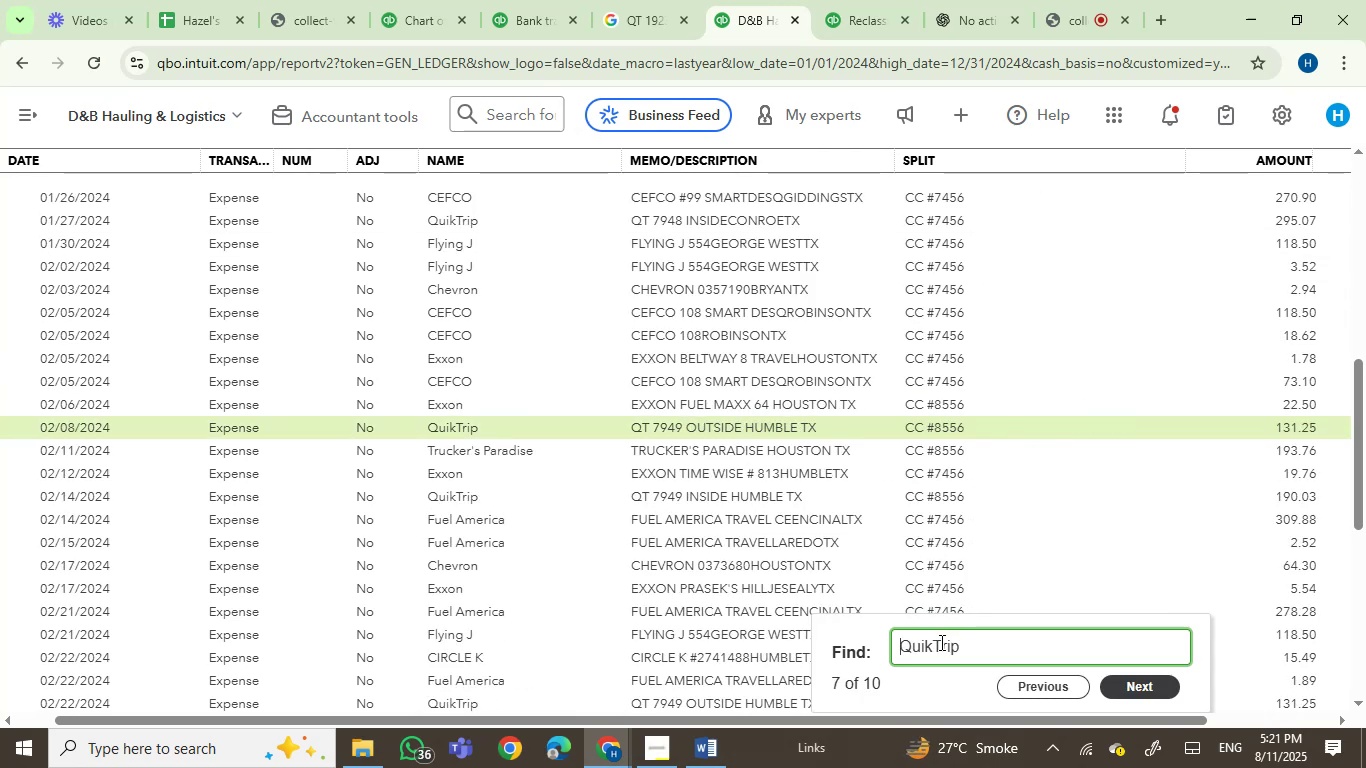 
key(Enter)
 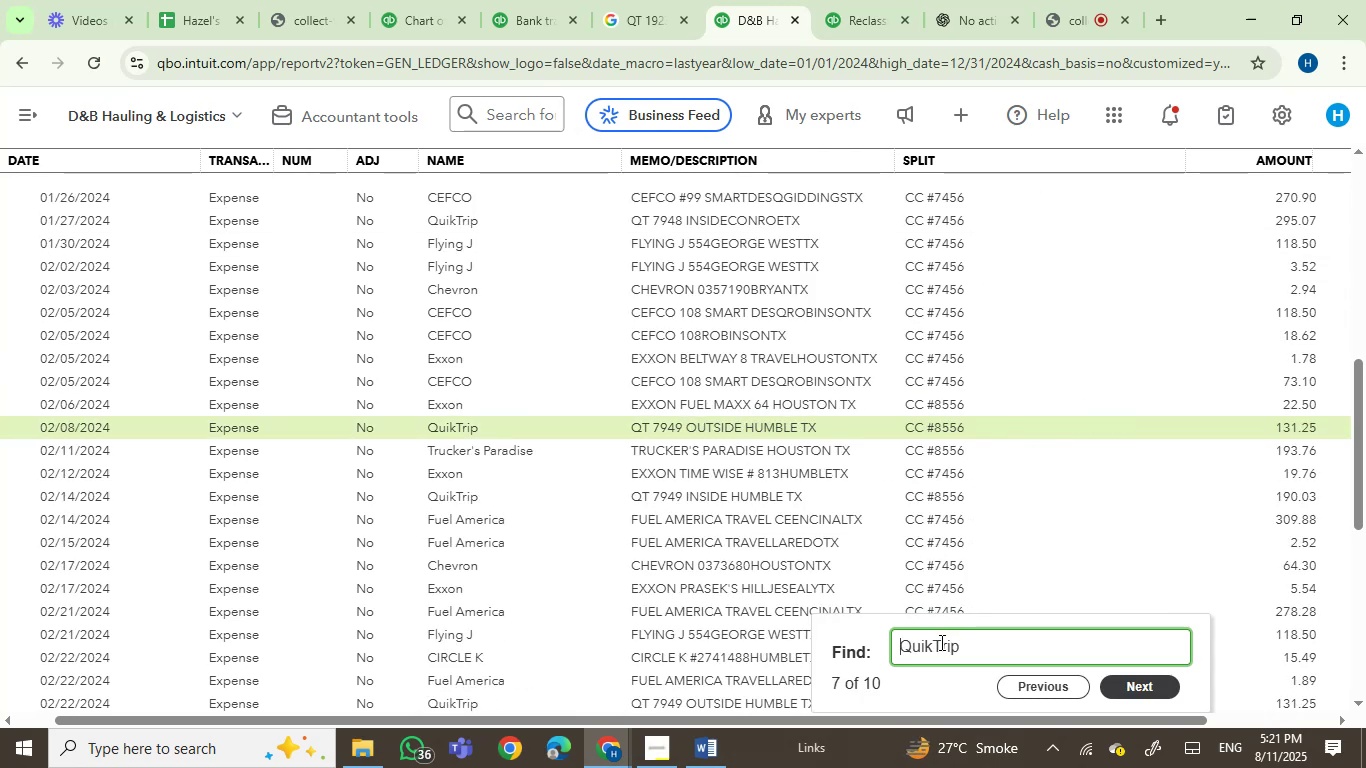 
key(Enter)
 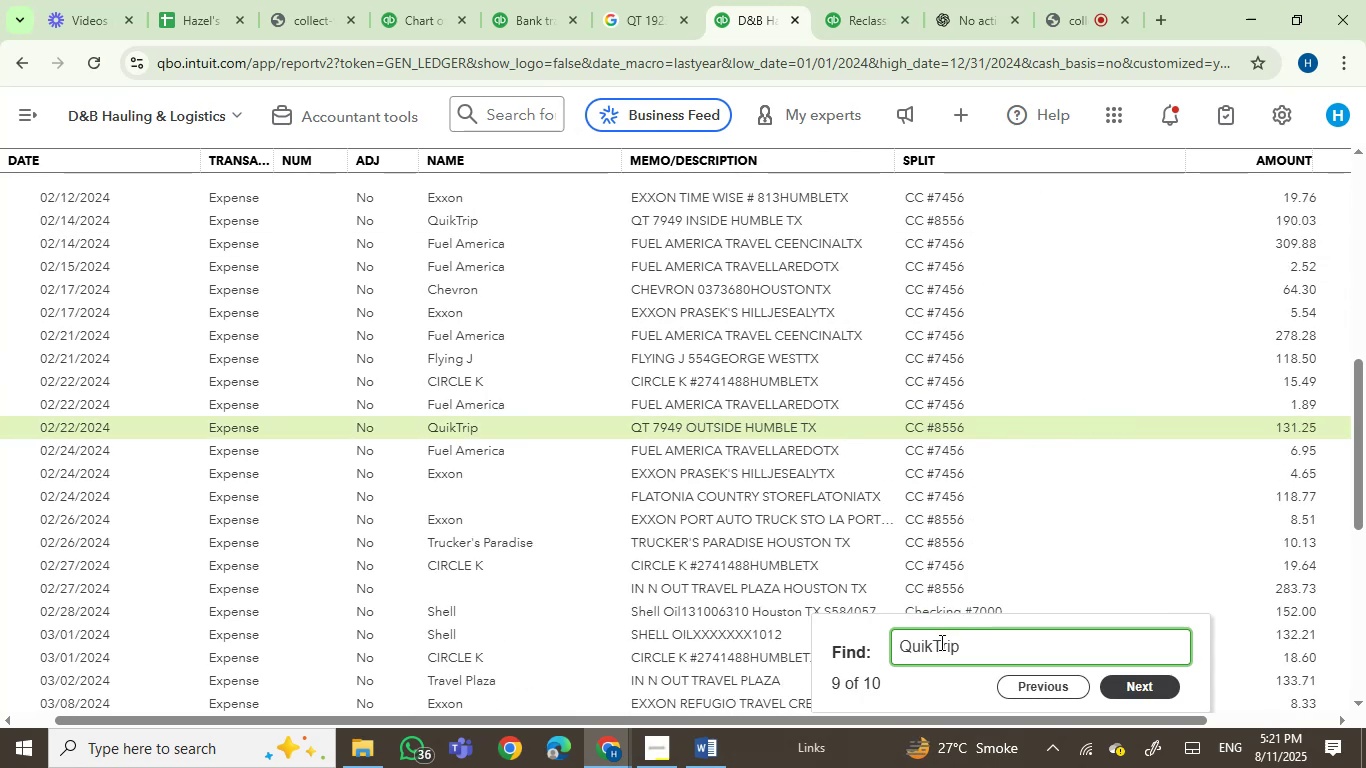 
key(Enter)
 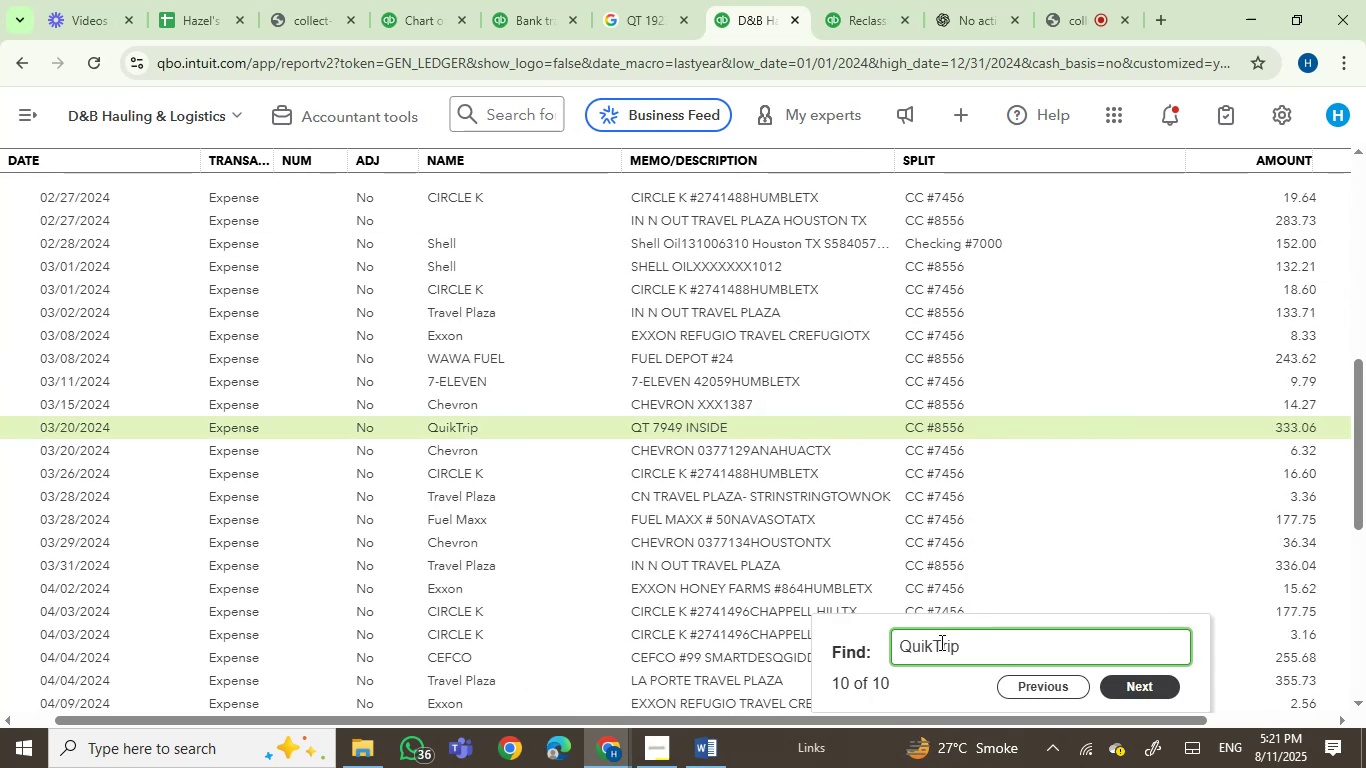 
key(Enter)
 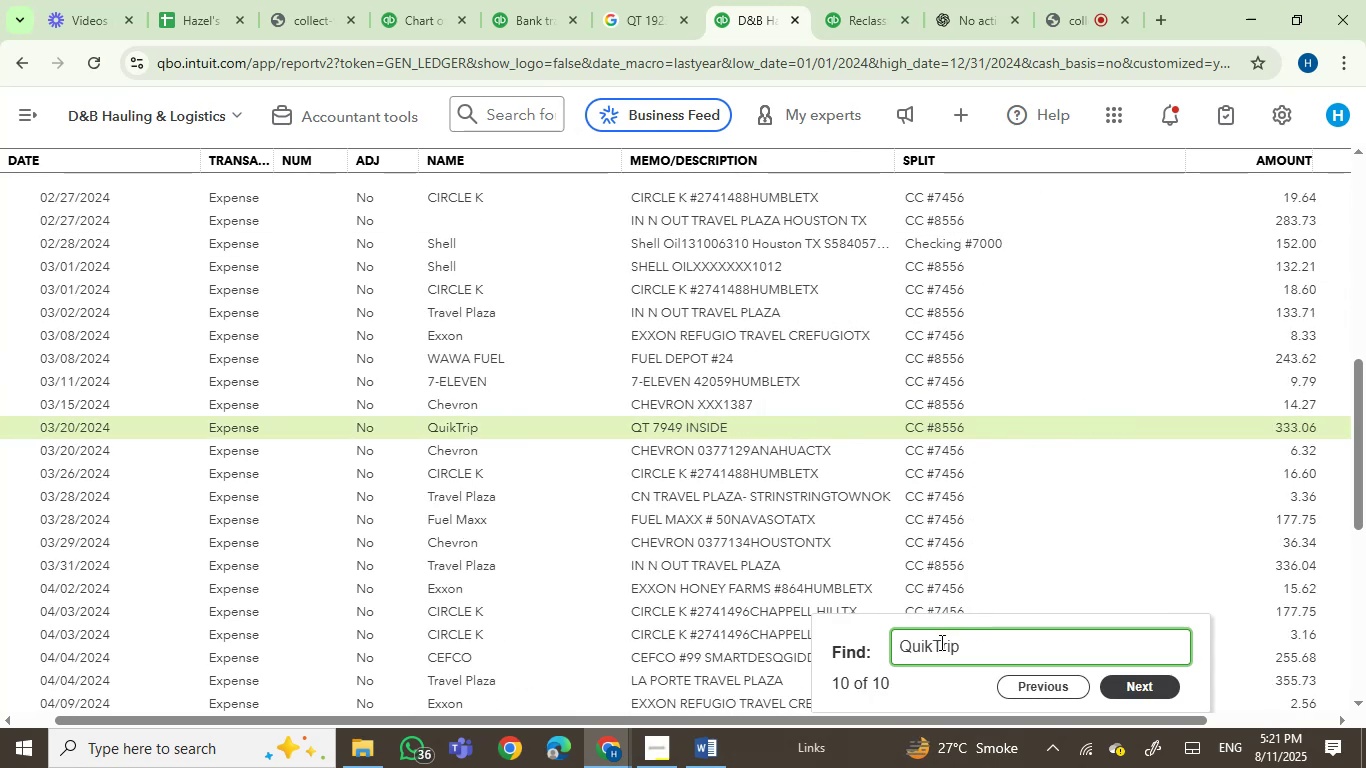 
key(Enter)
 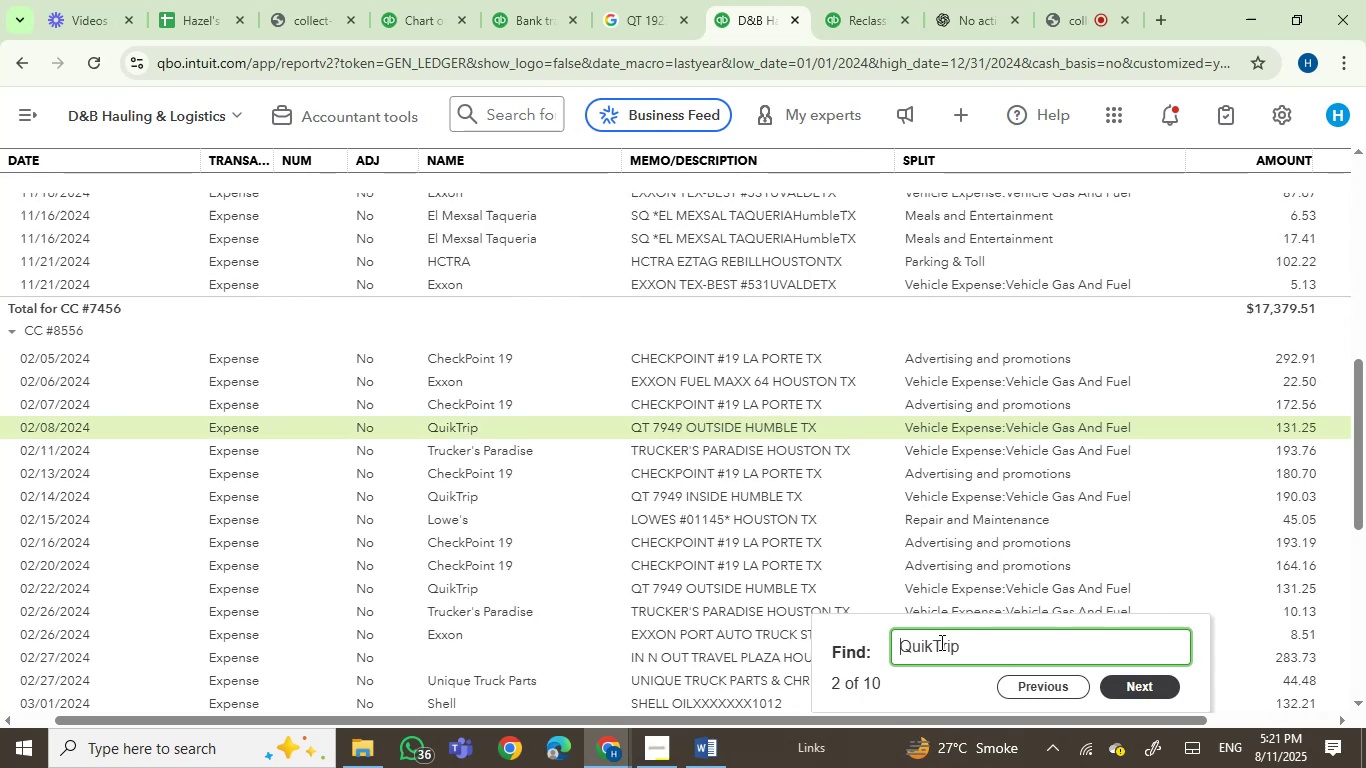 
key(Enter)
 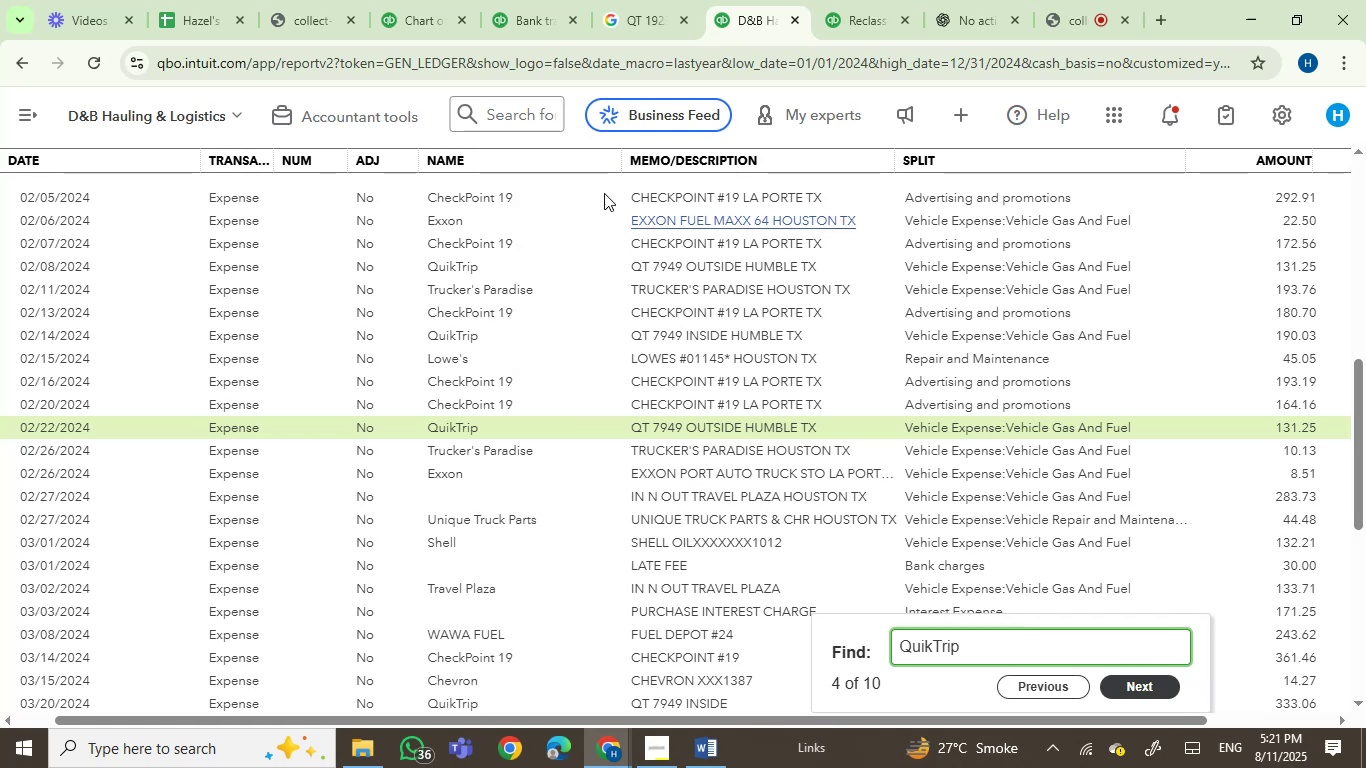 
left_click([512, 0])
 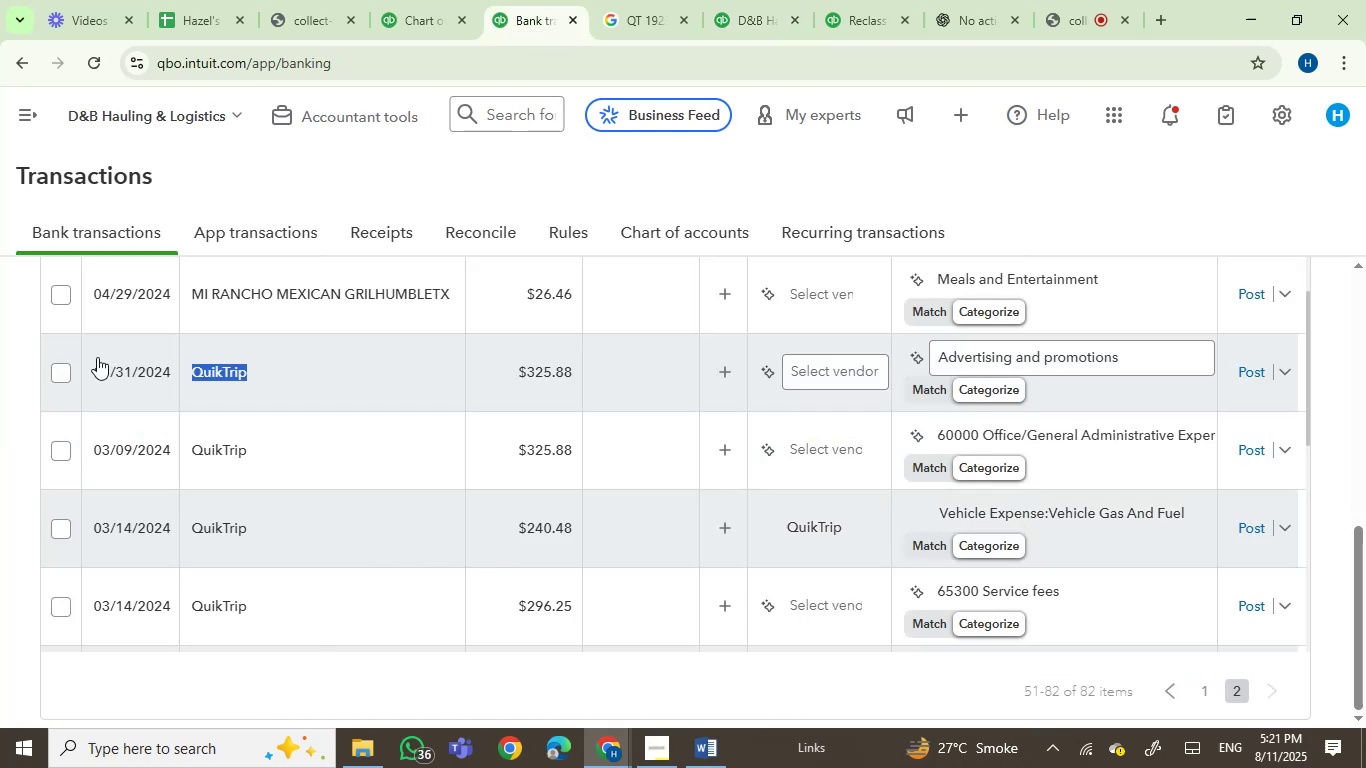 
left_click([58, 370])
 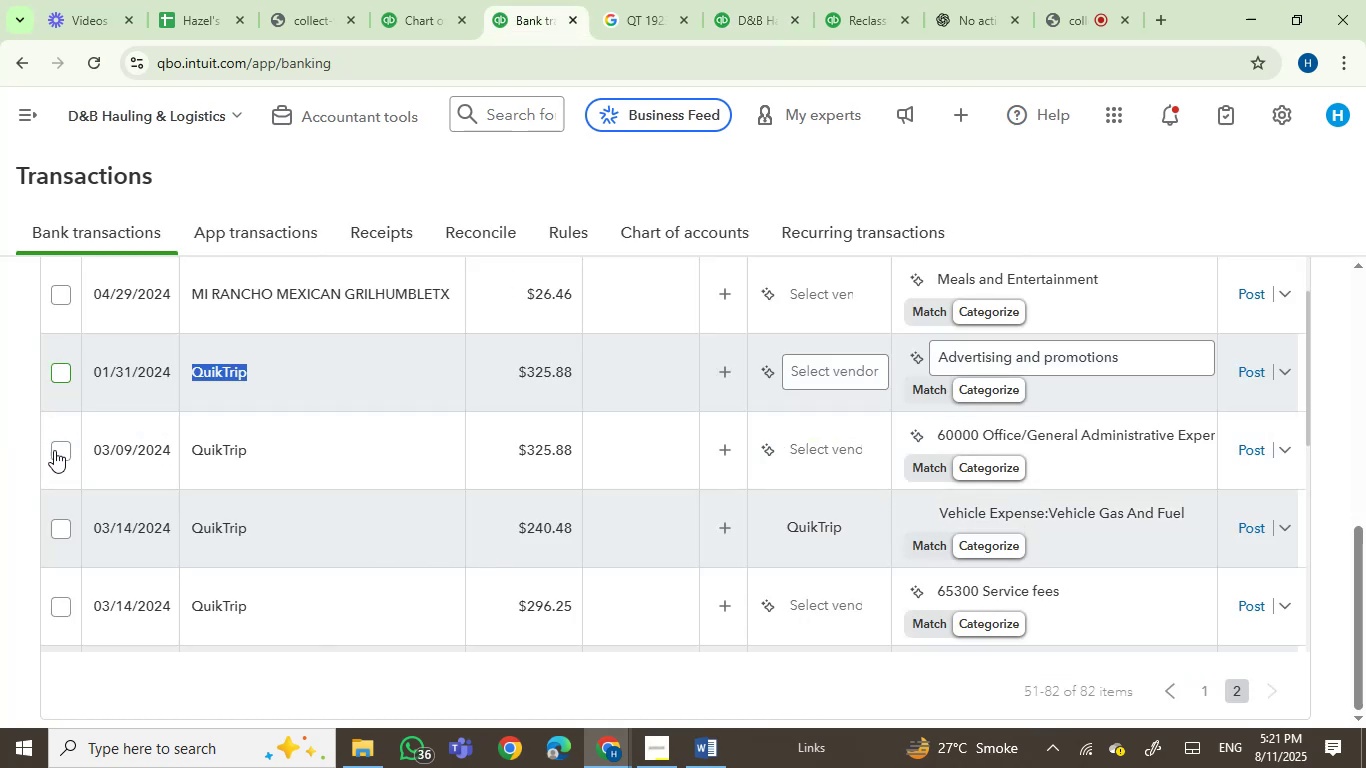 
left_click([61, 450])
 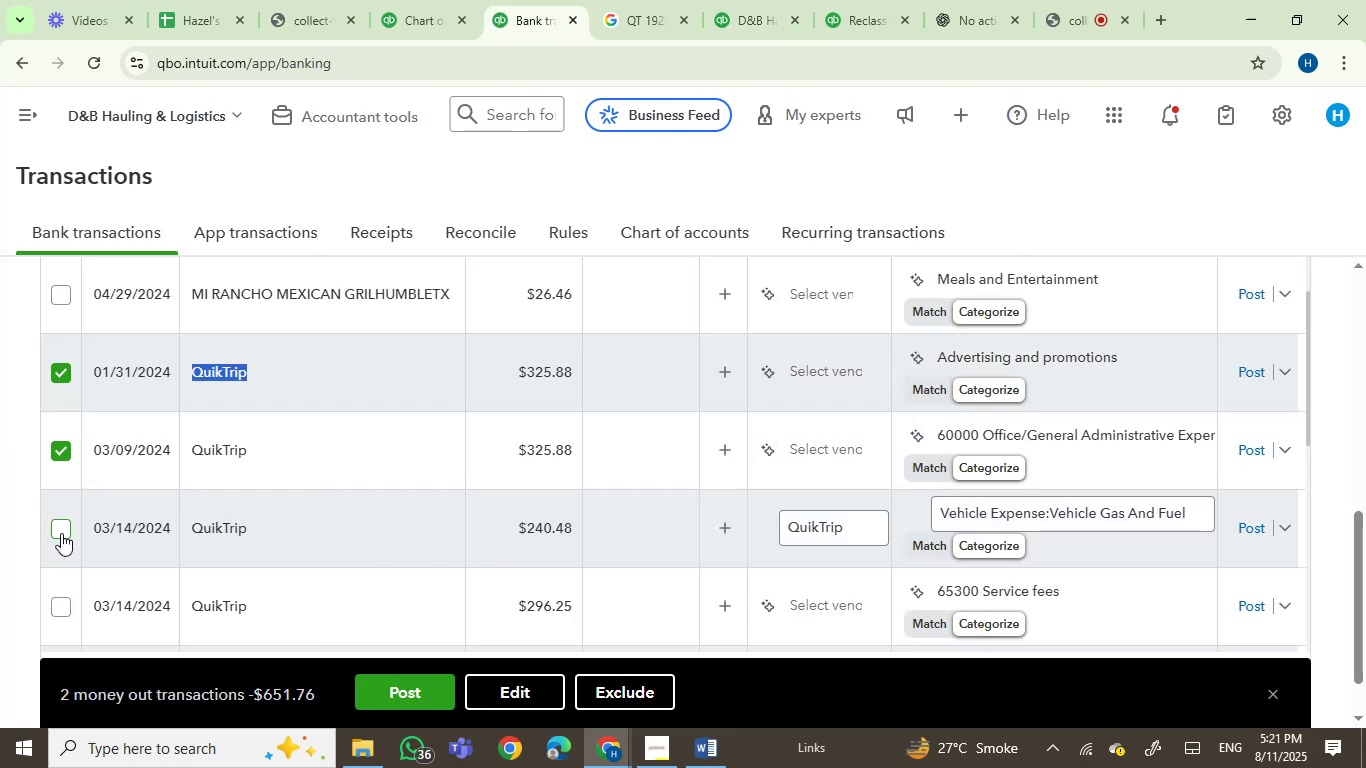 
double_click([62, 599])
 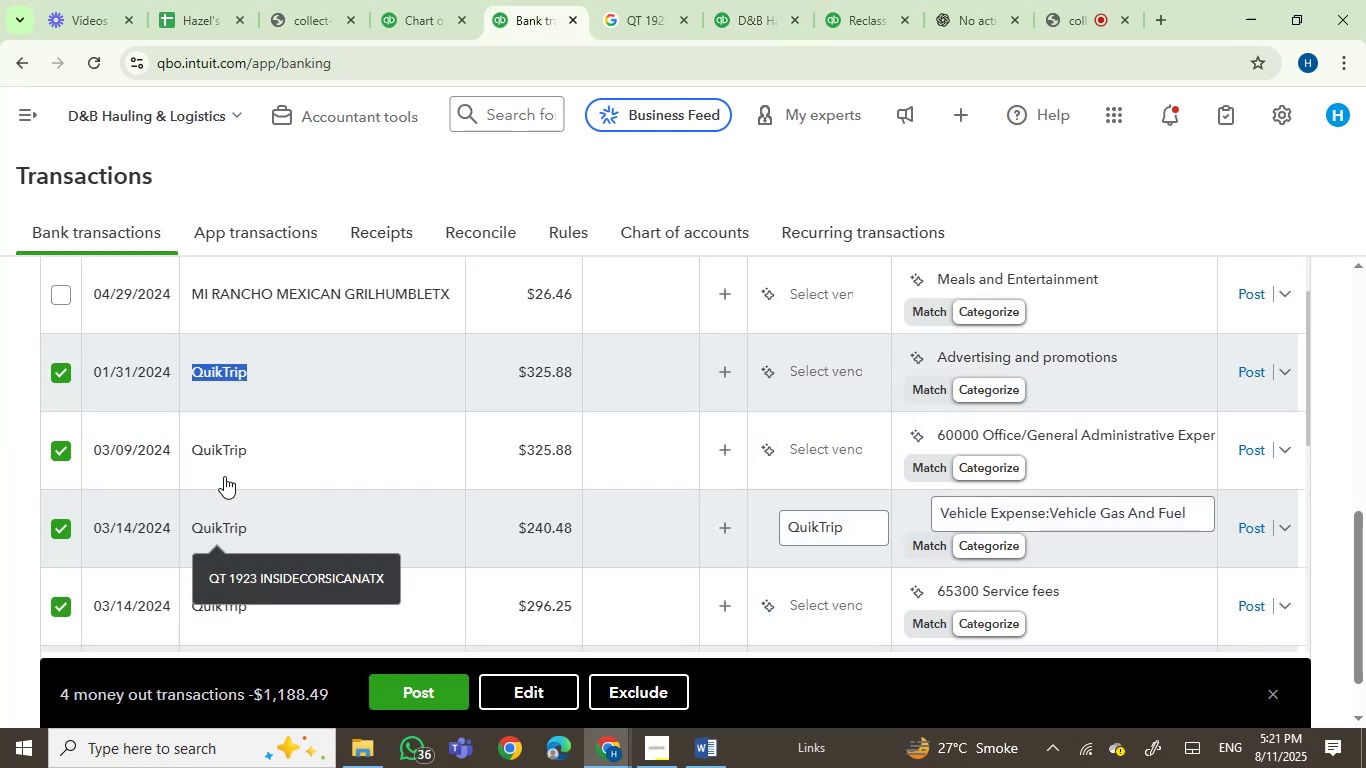 
scroll: coordinate [399, 469], scroll_direction: down, amount: 1.0
 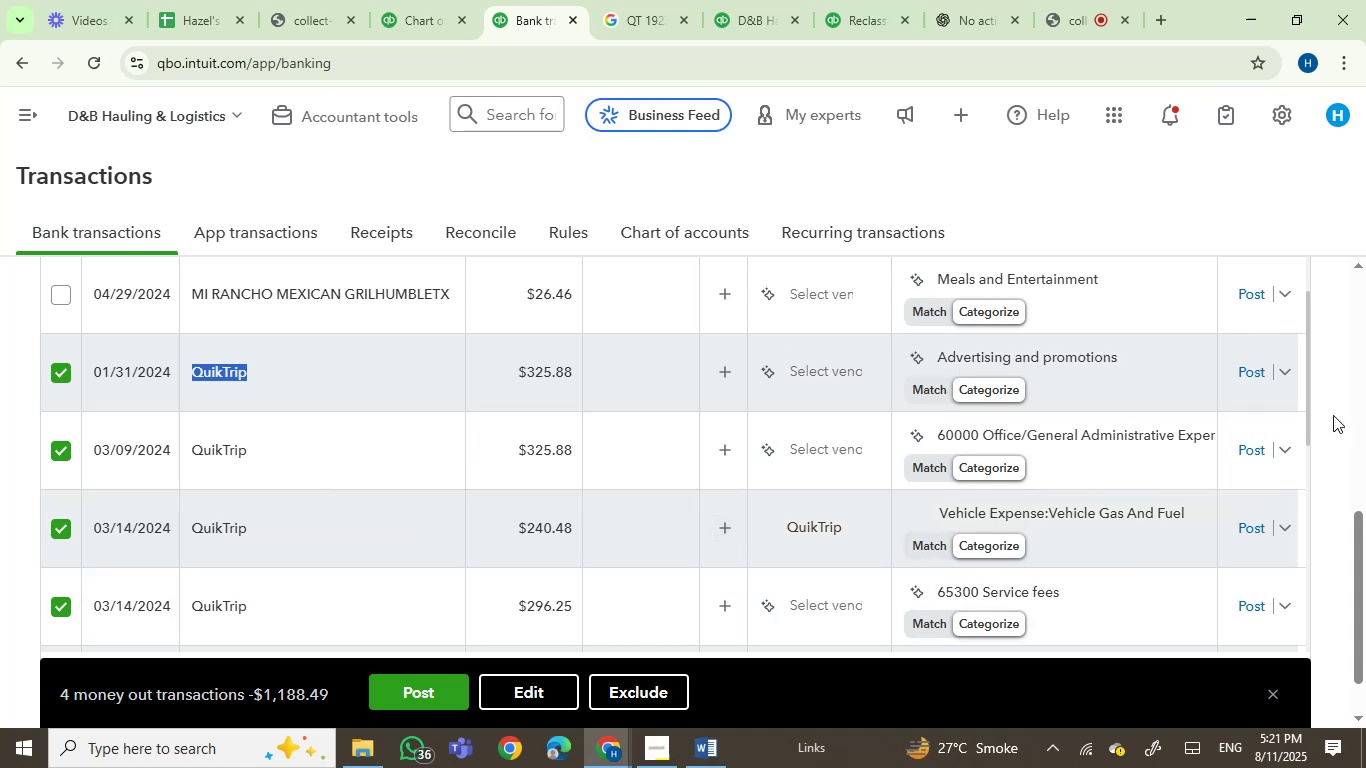 
left_click_drag(start_coordinate=[1308, 432], to_coordinate=[1309, 517])
 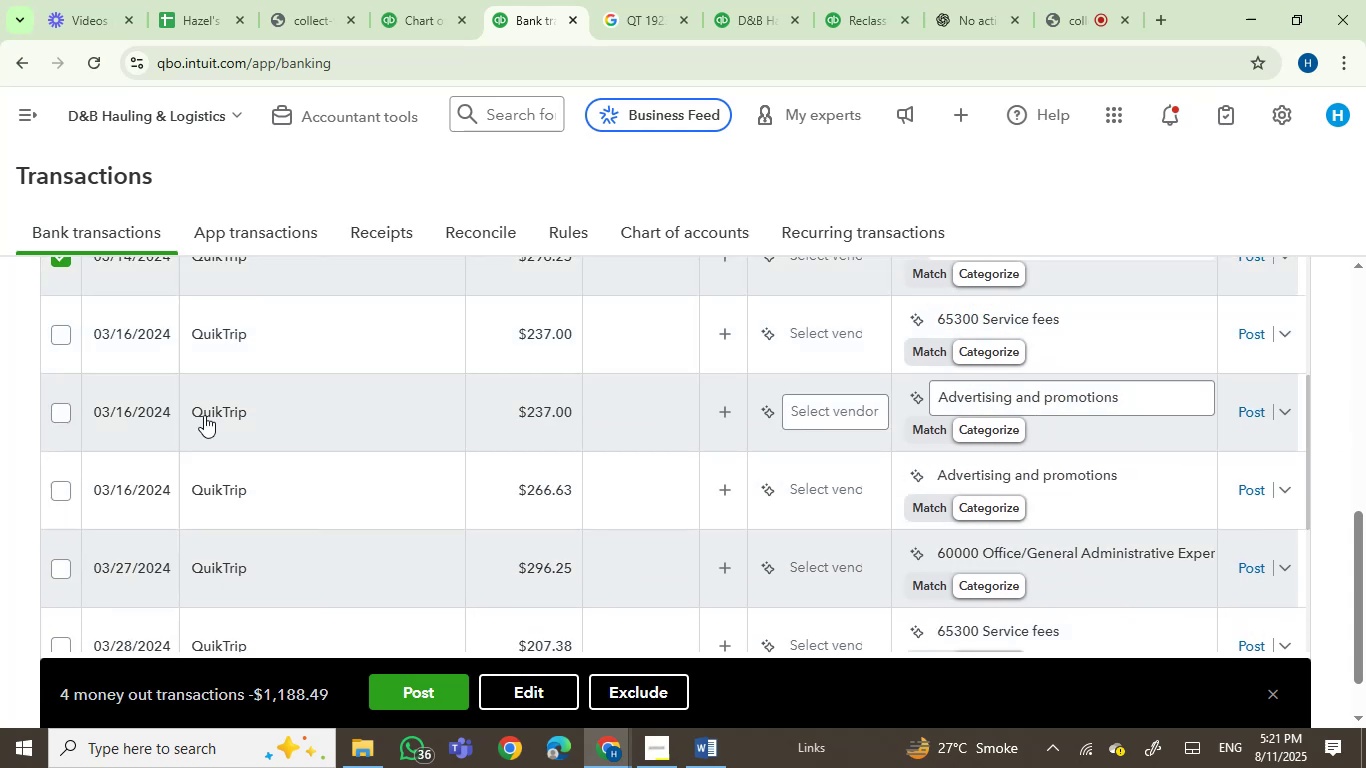 
mouse_move([172, 341])
 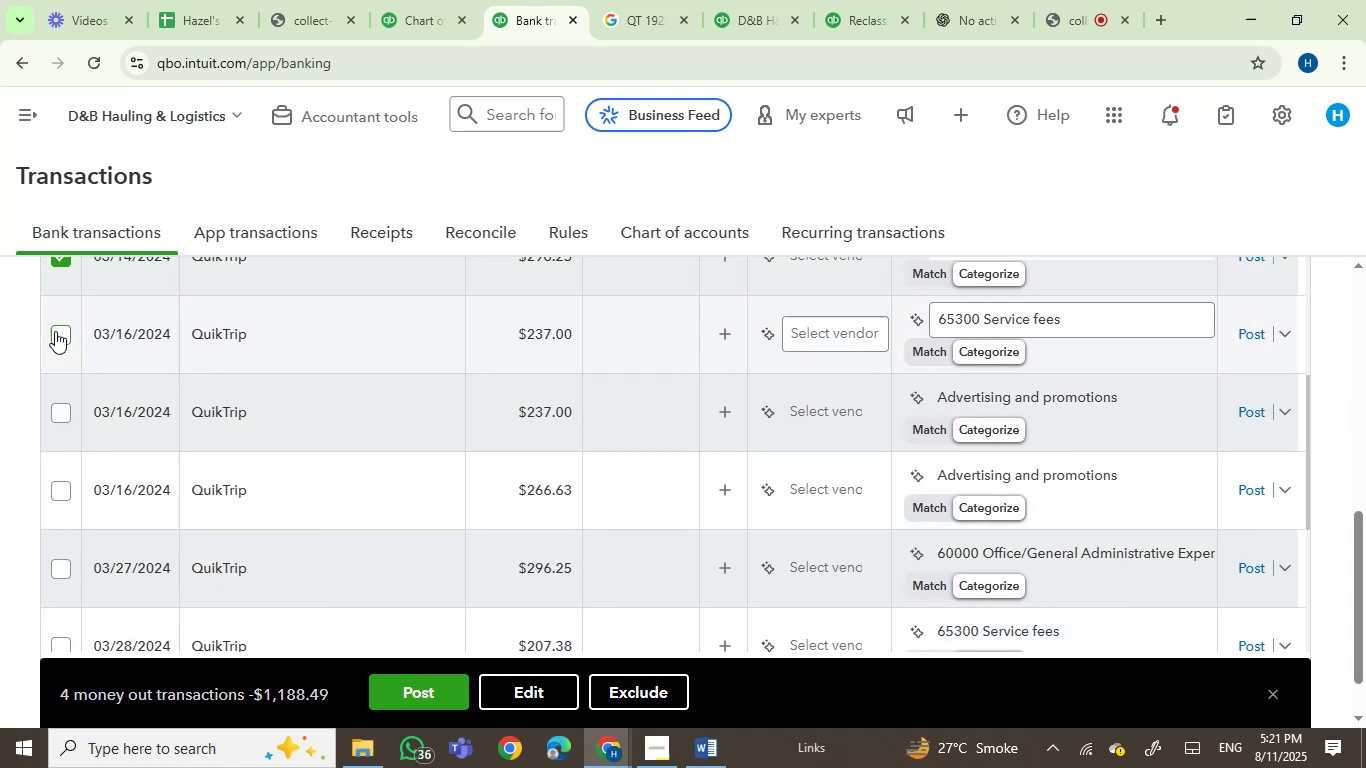 
left_click([55, 331])
 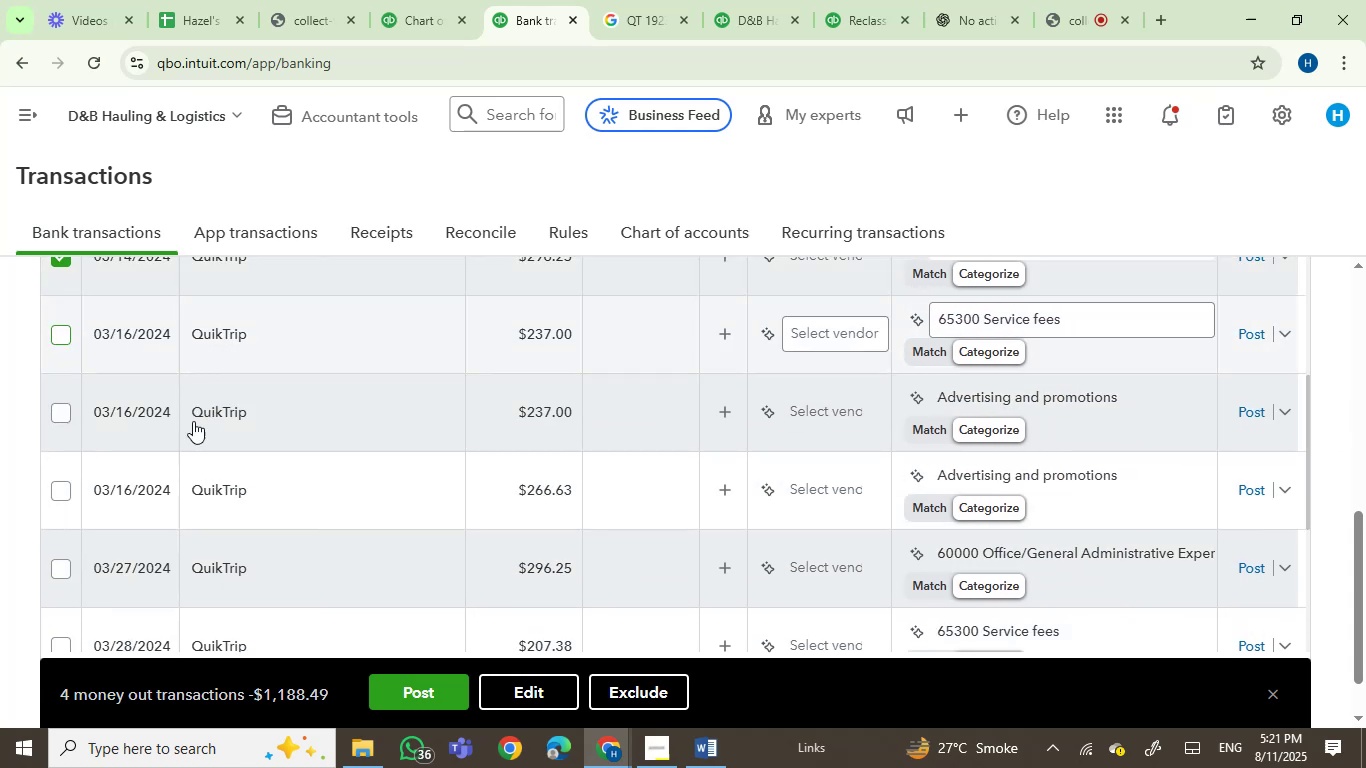 
mouse_move([191, 415])
 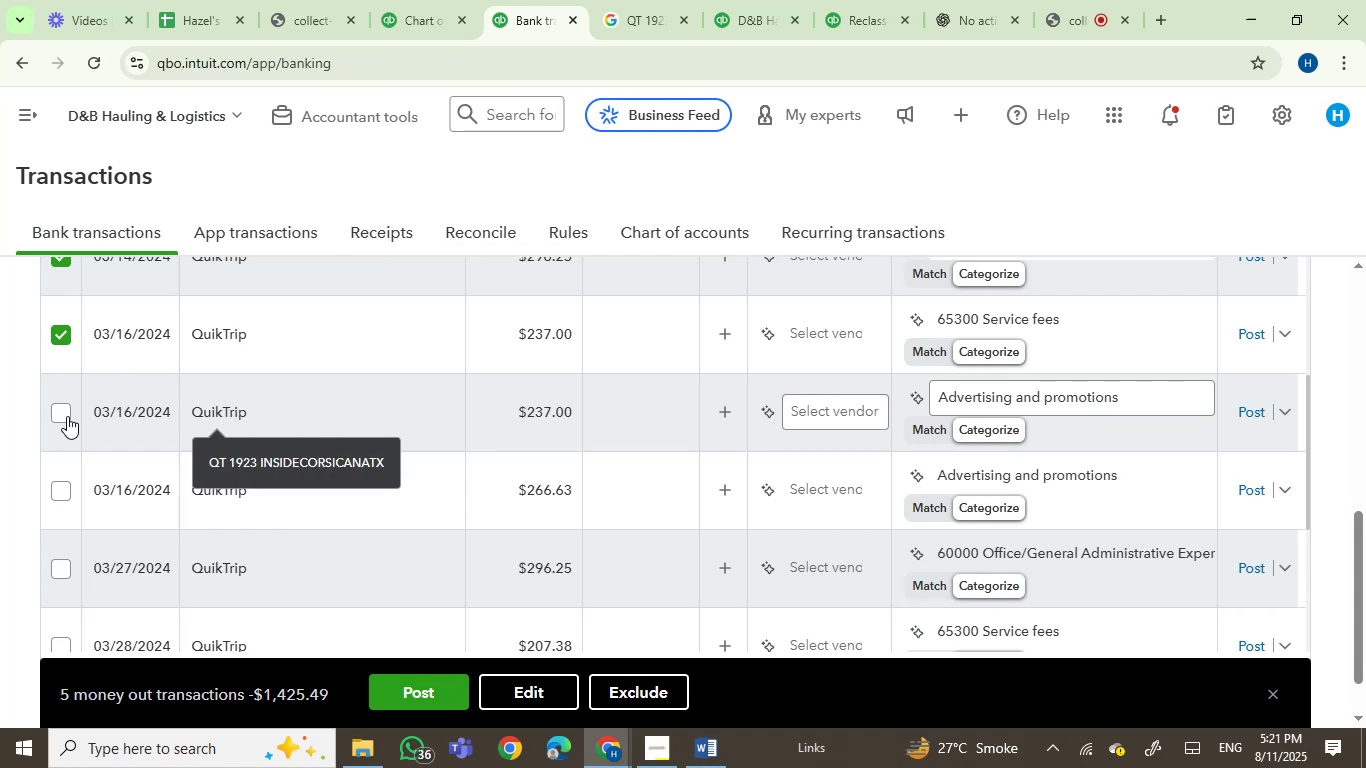 
left_click([67, 411])
 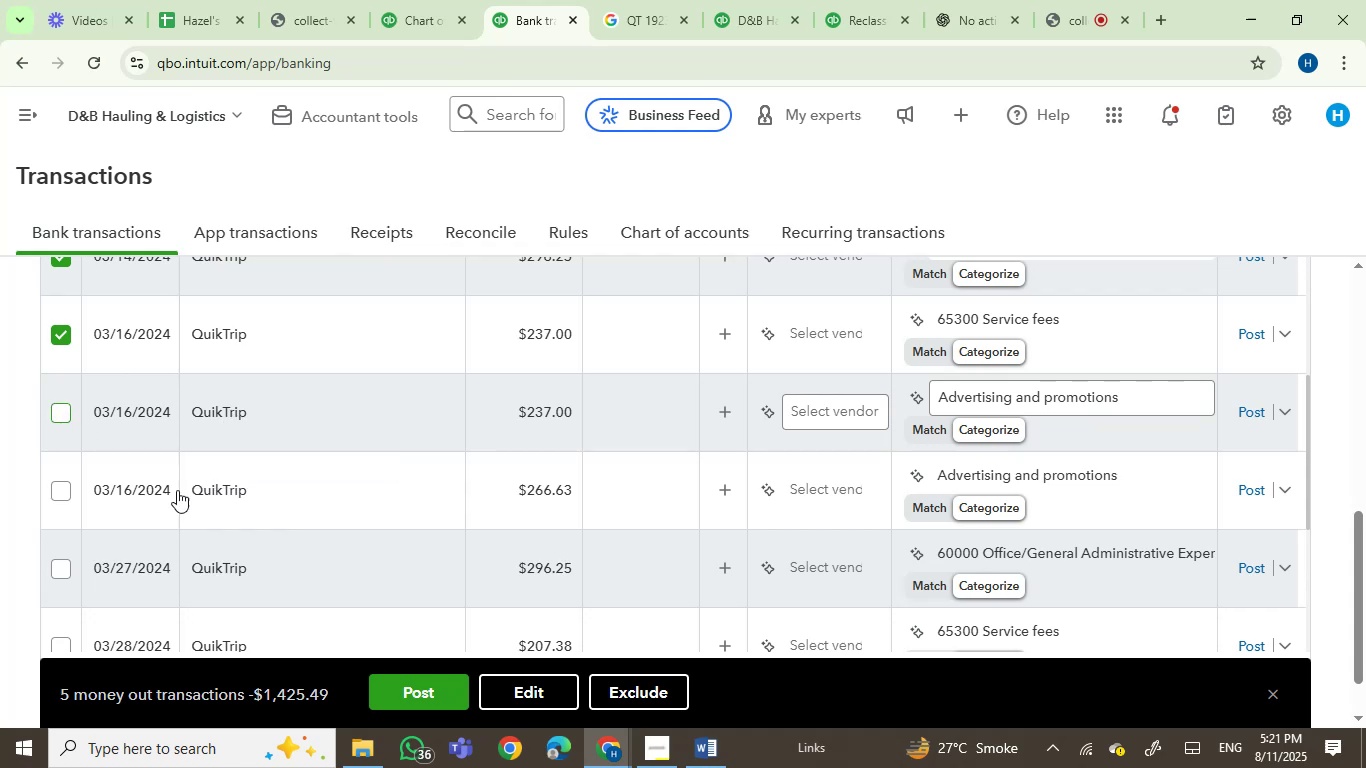 
mouse_move([179, 500])
 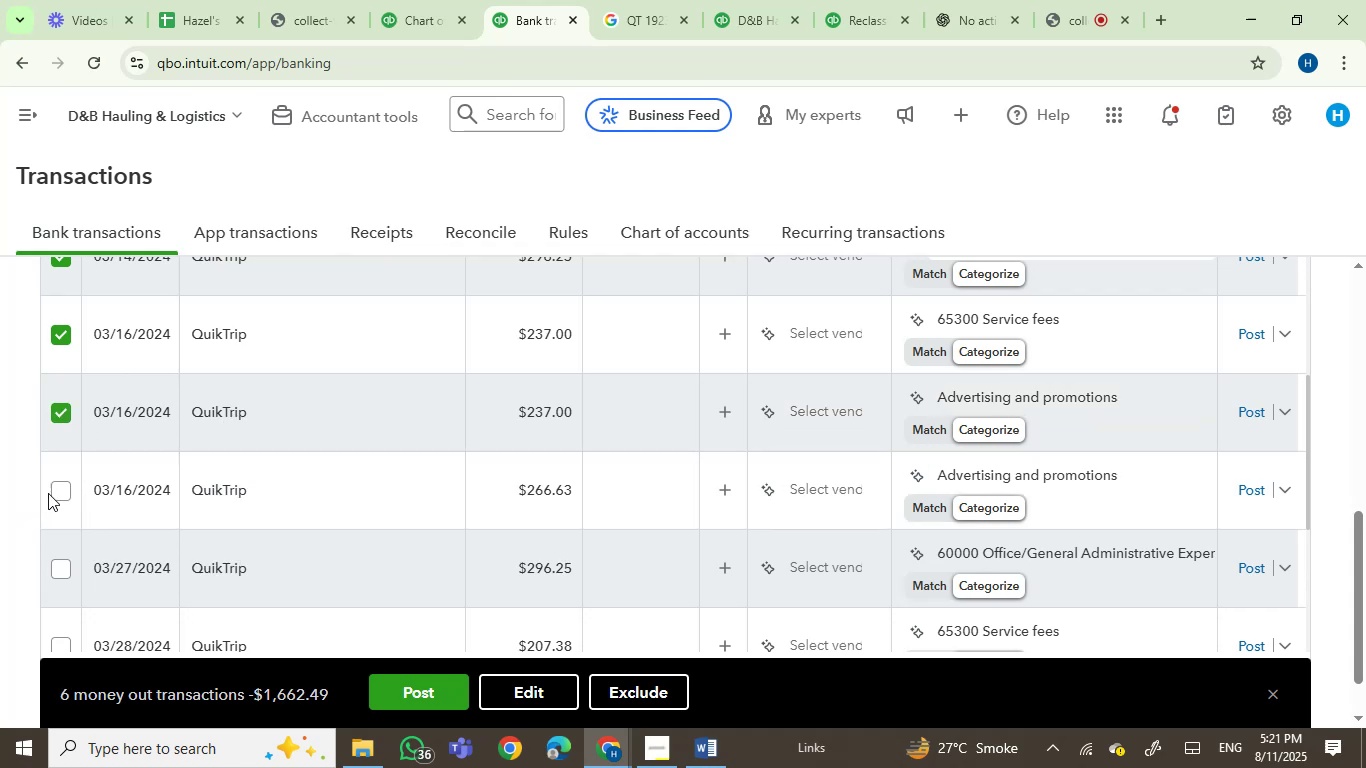 
left_click([53, 493])
 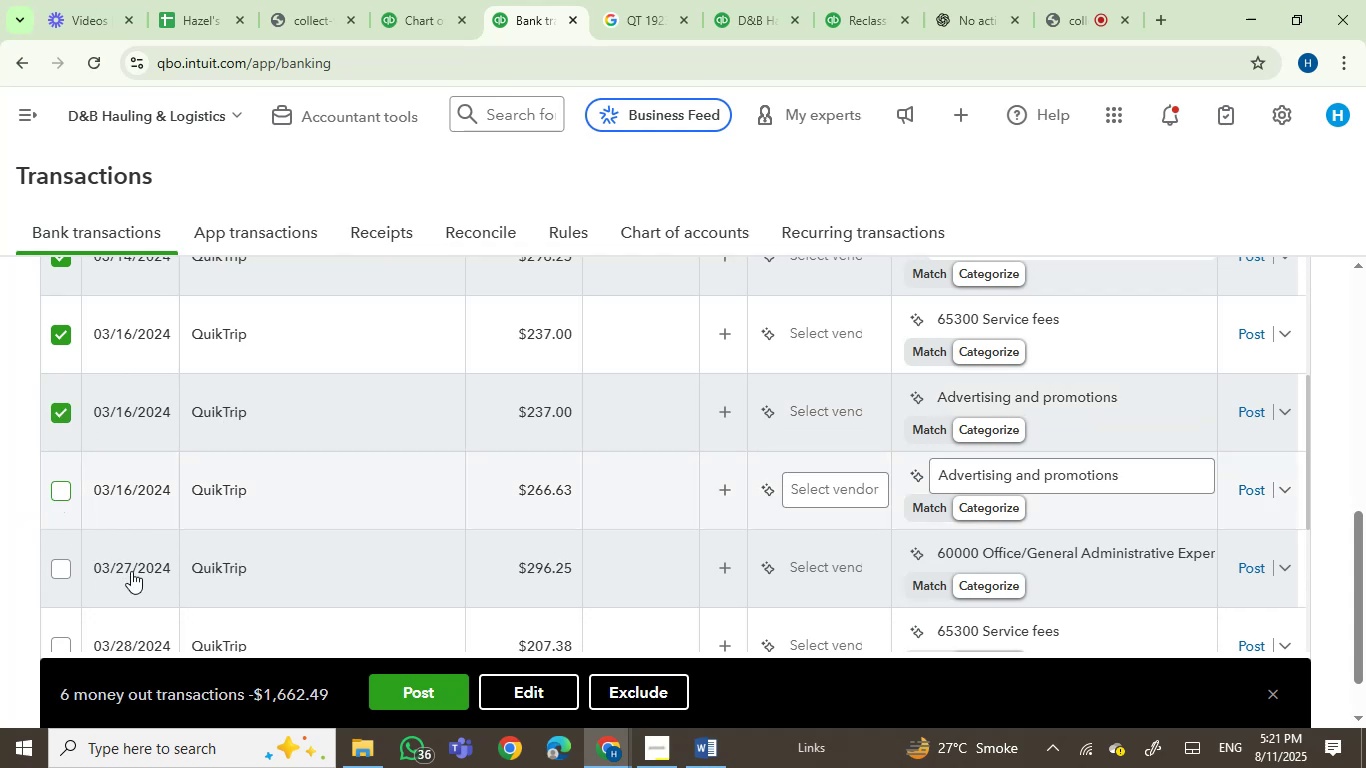 
mouse_move([213, 567])
 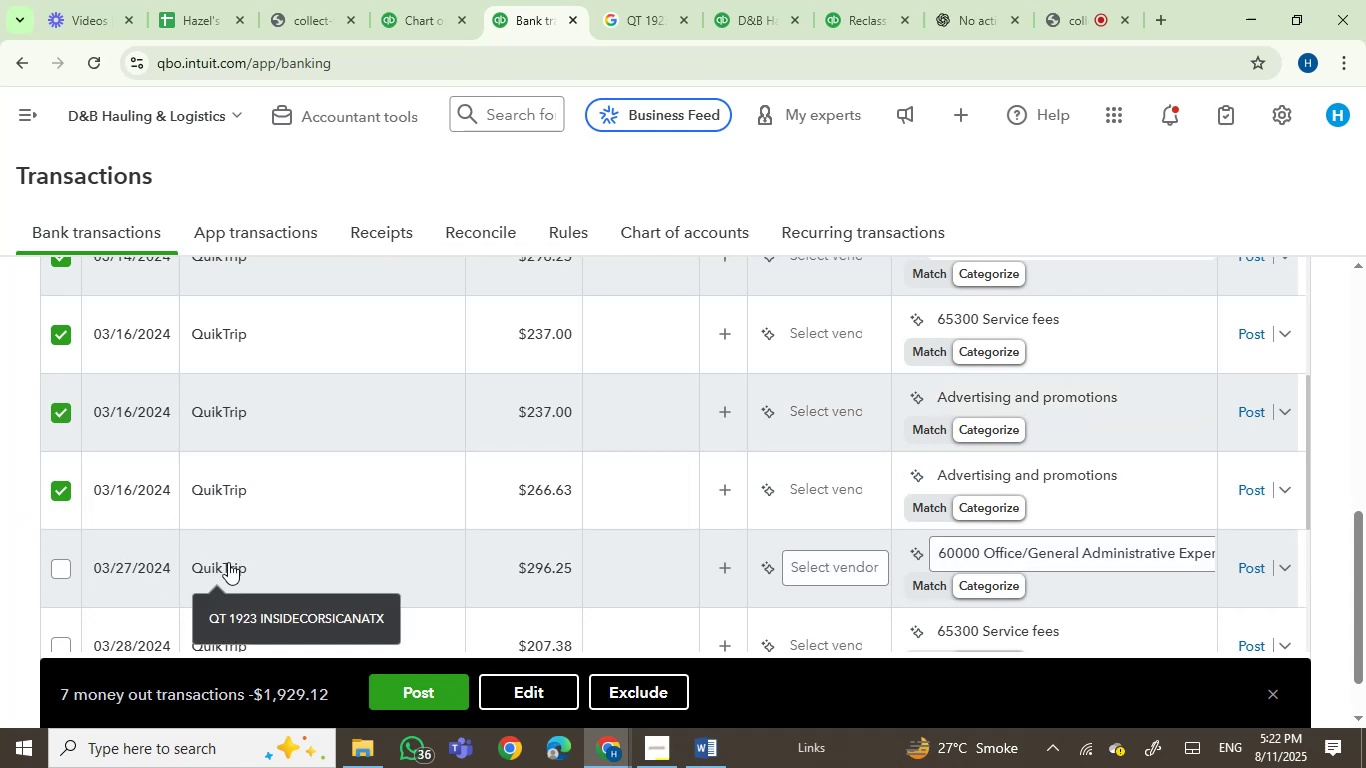 
left_click([228, 562])
 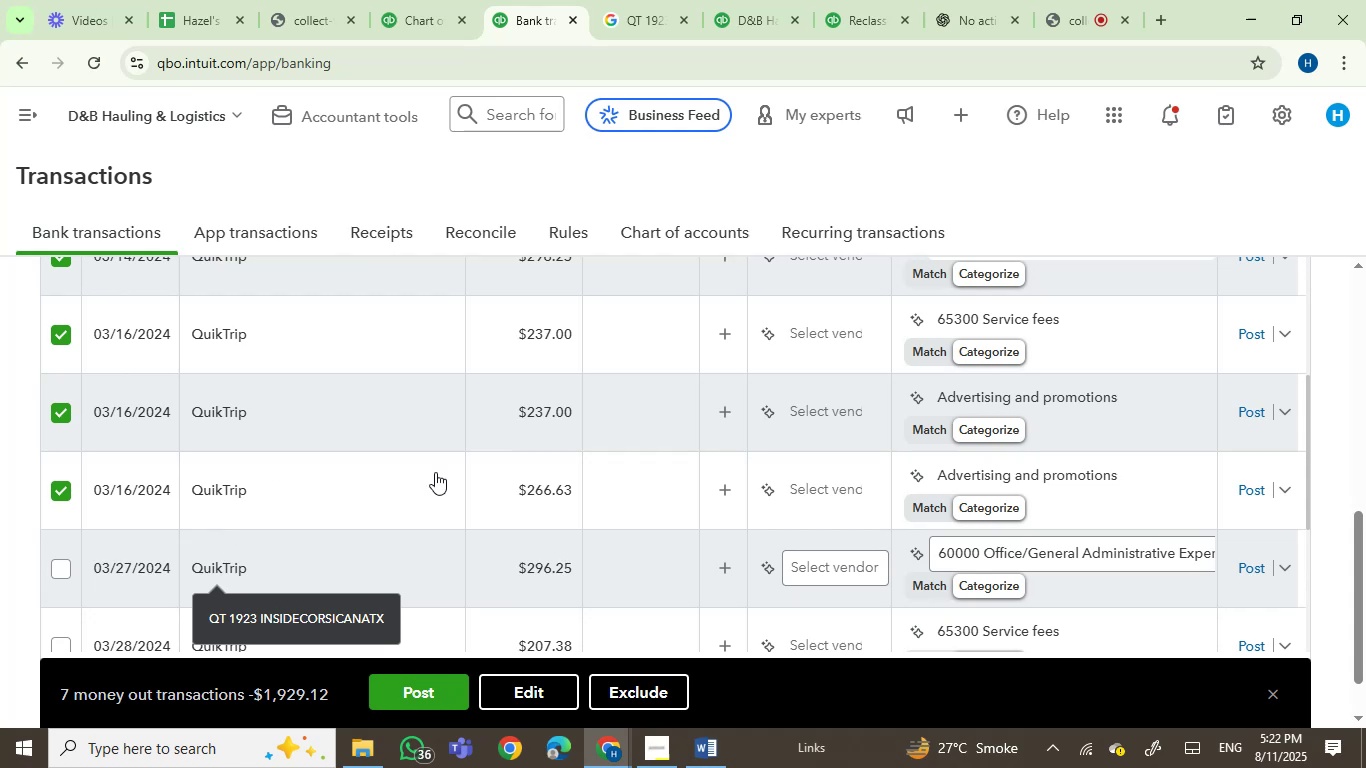 
scroll: coordinate [417, 552], scroll_direction: down, amount: 2.0
 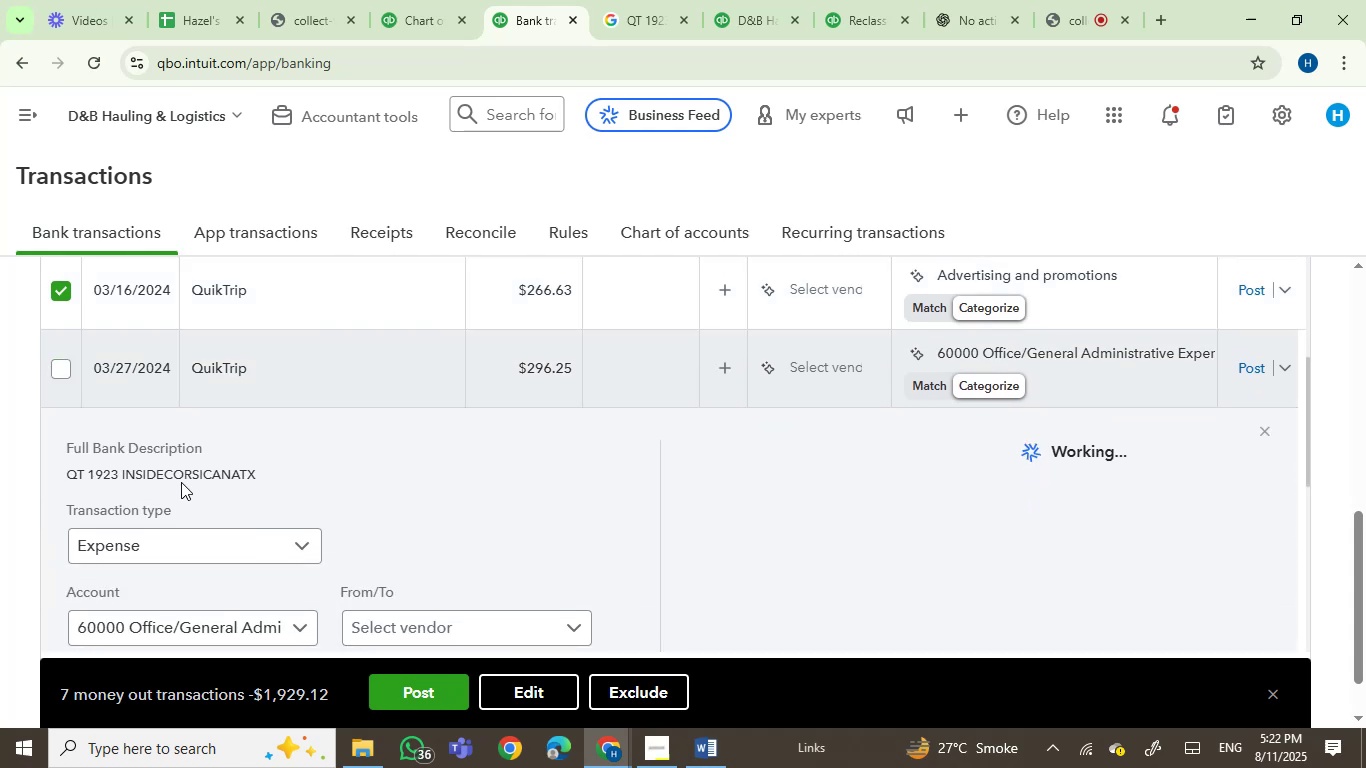 
double_click([199, 472])
 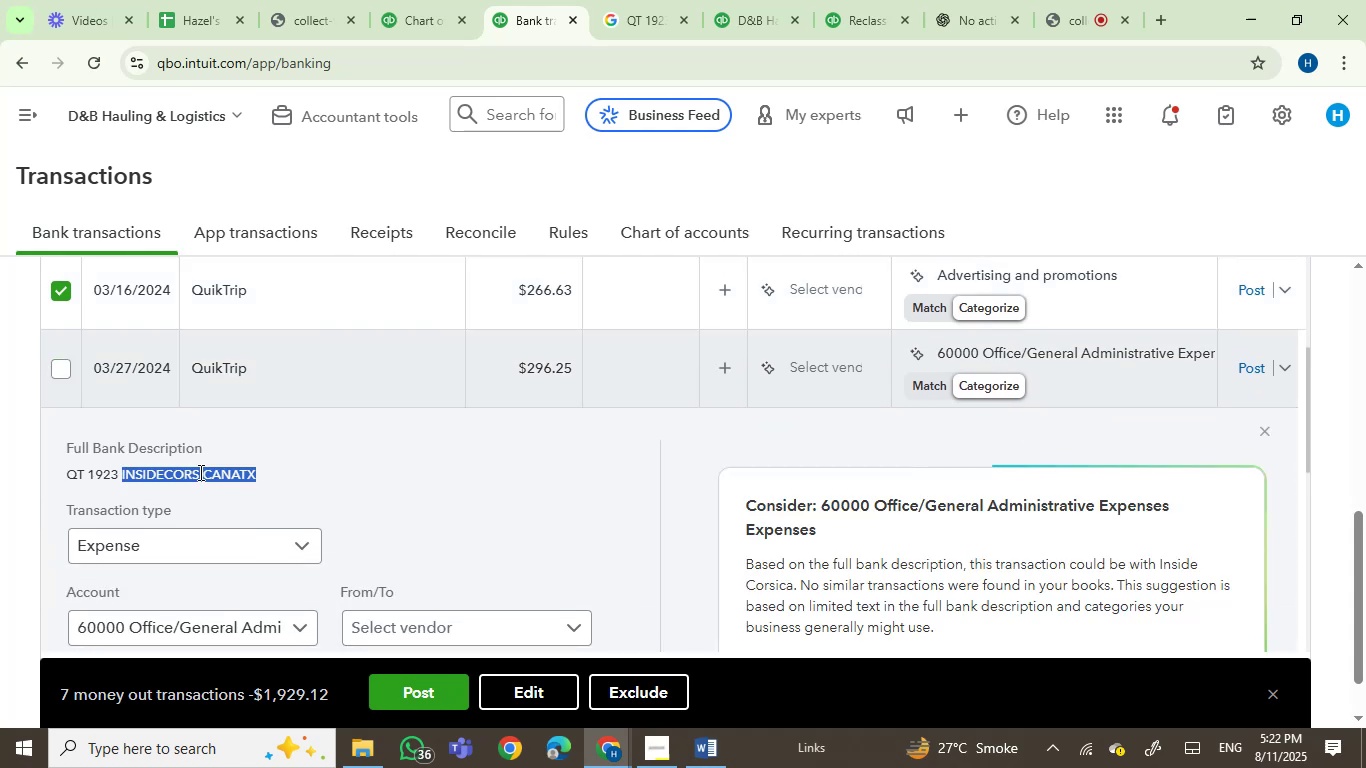 
key(Control+C)
 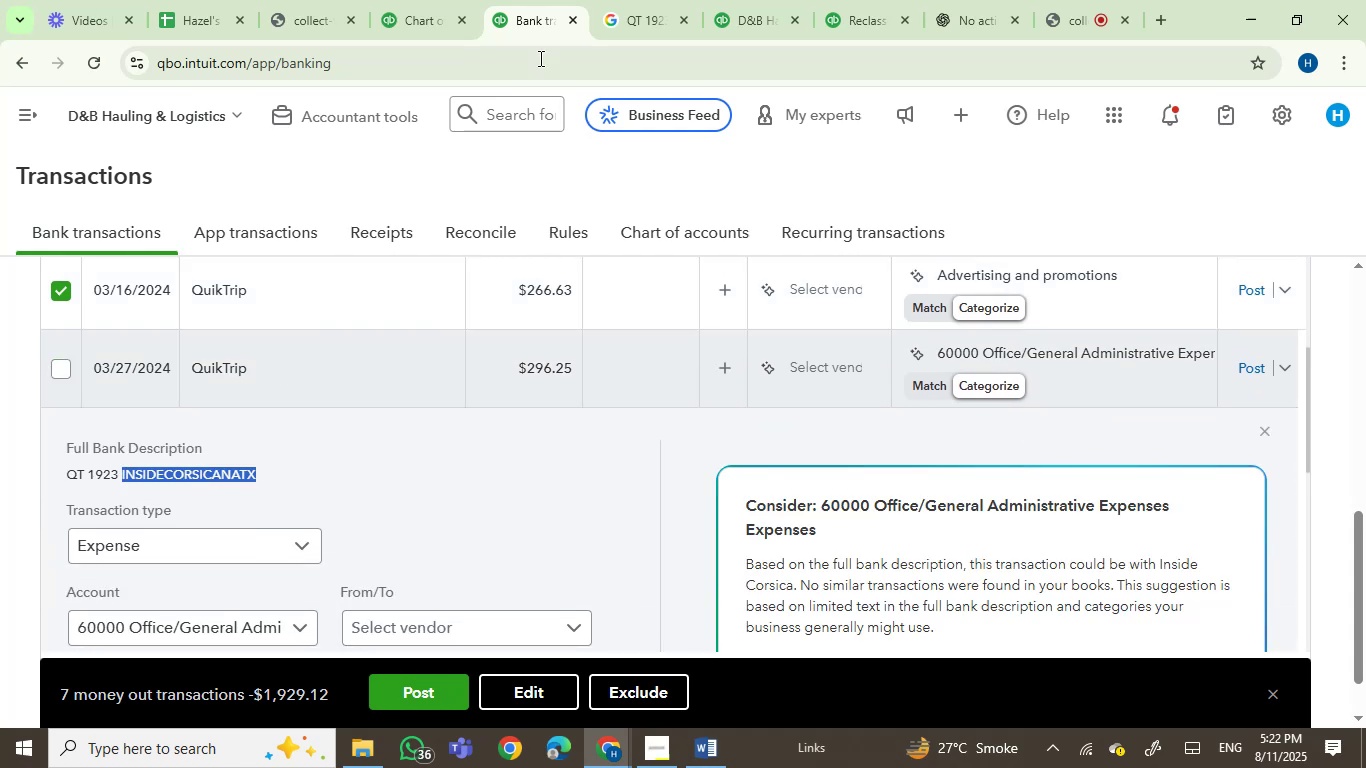 
left_click([589, 1])
 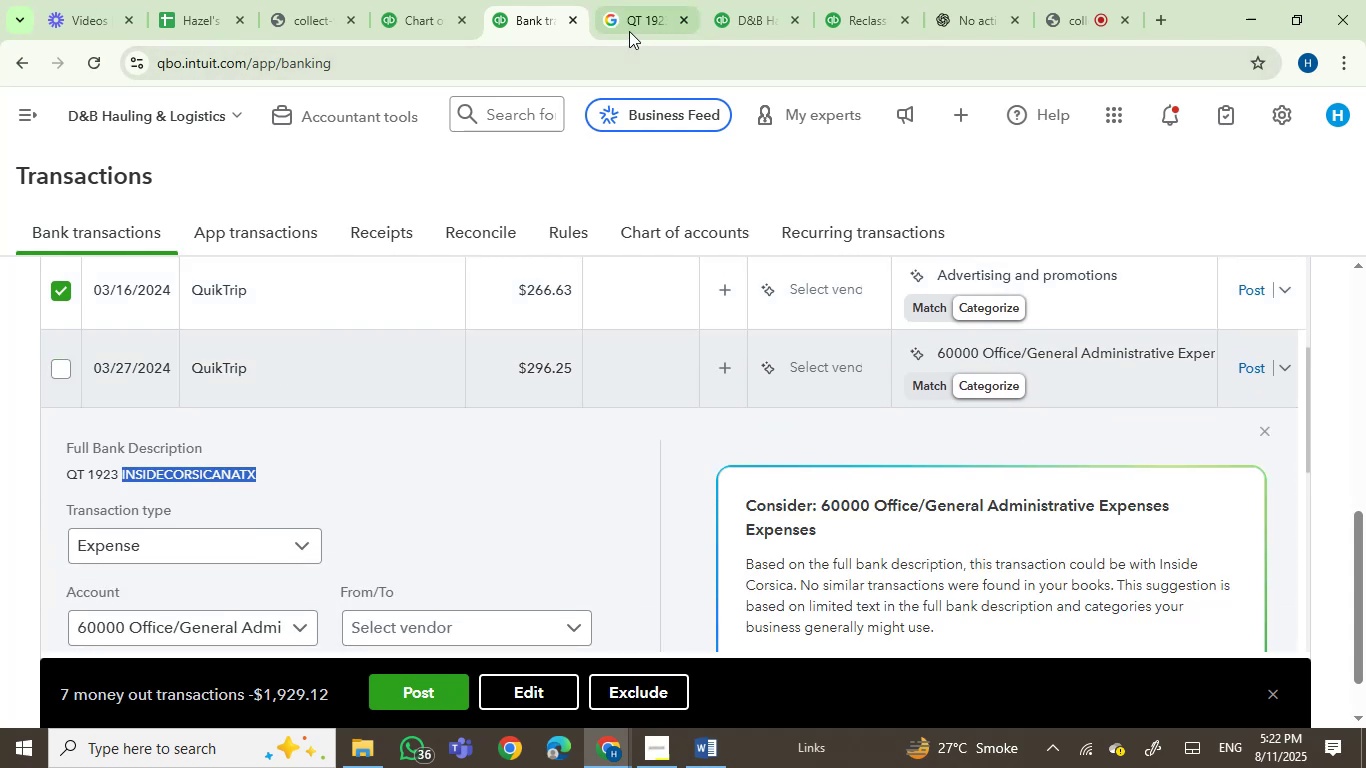 
left_click([629, 31])
 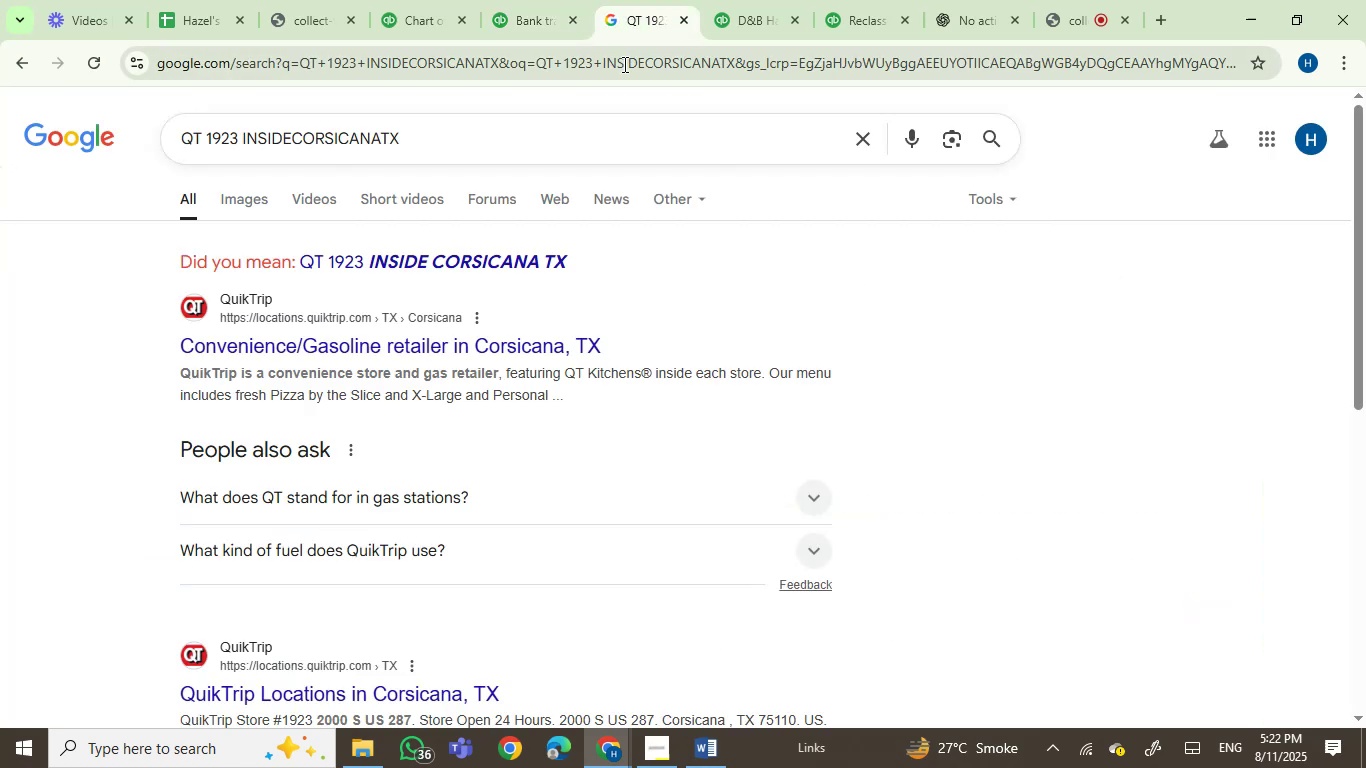 
key(Control+ControlLeft)
 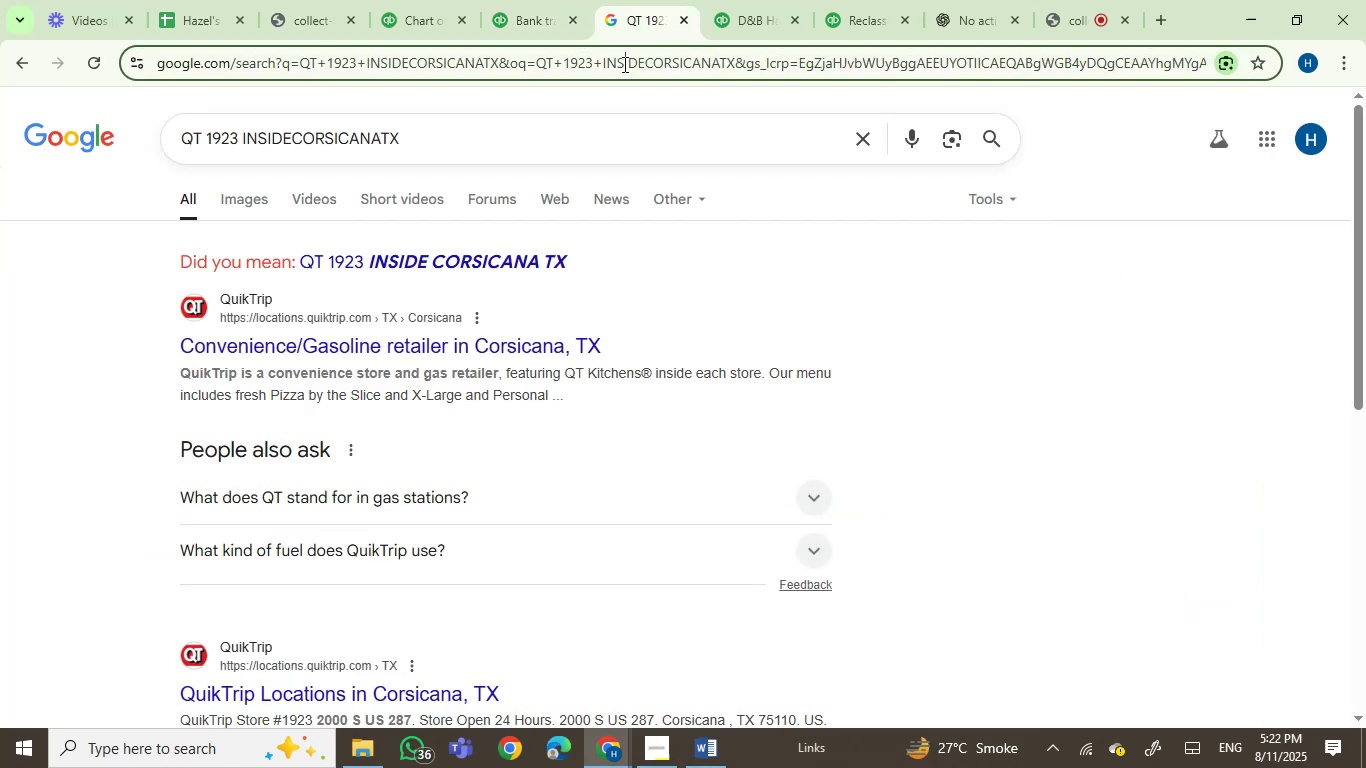 
key(Control+V)
 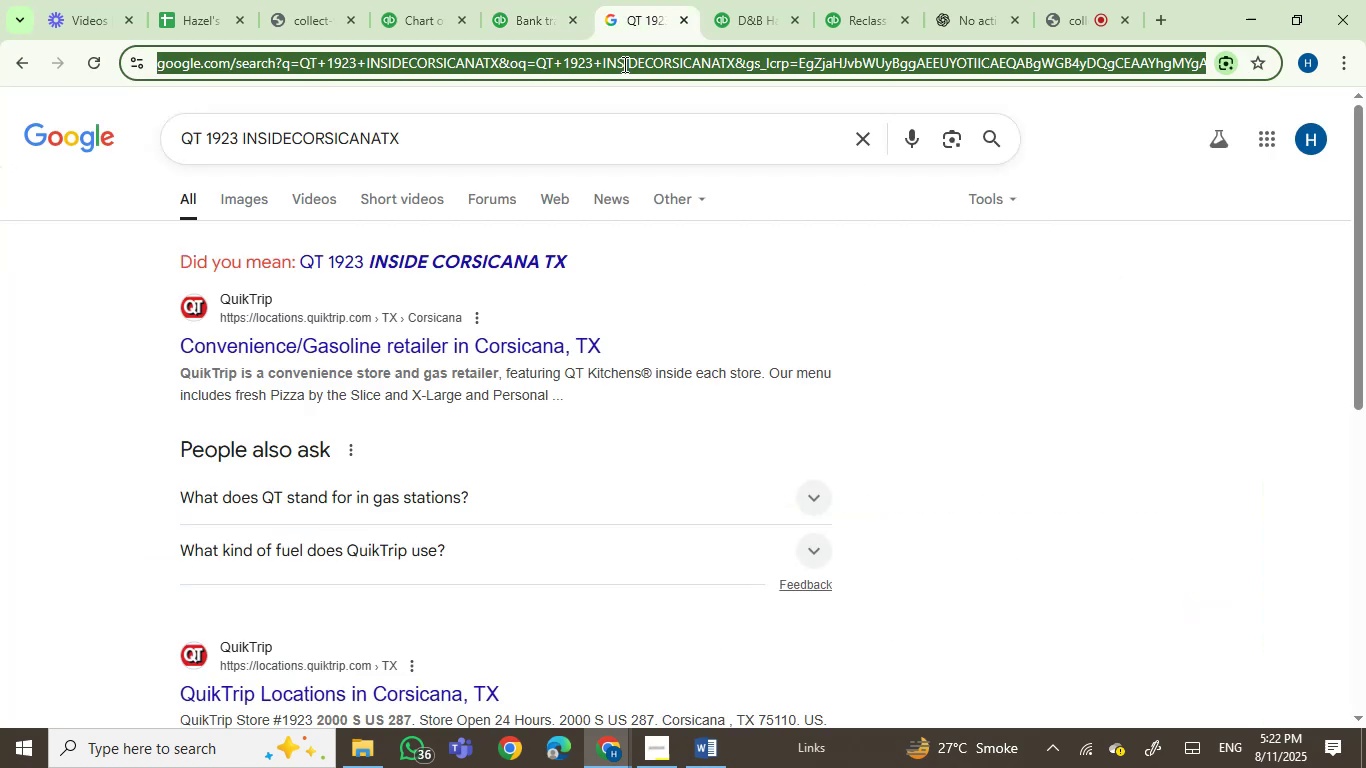 
double_click([623, 64])
 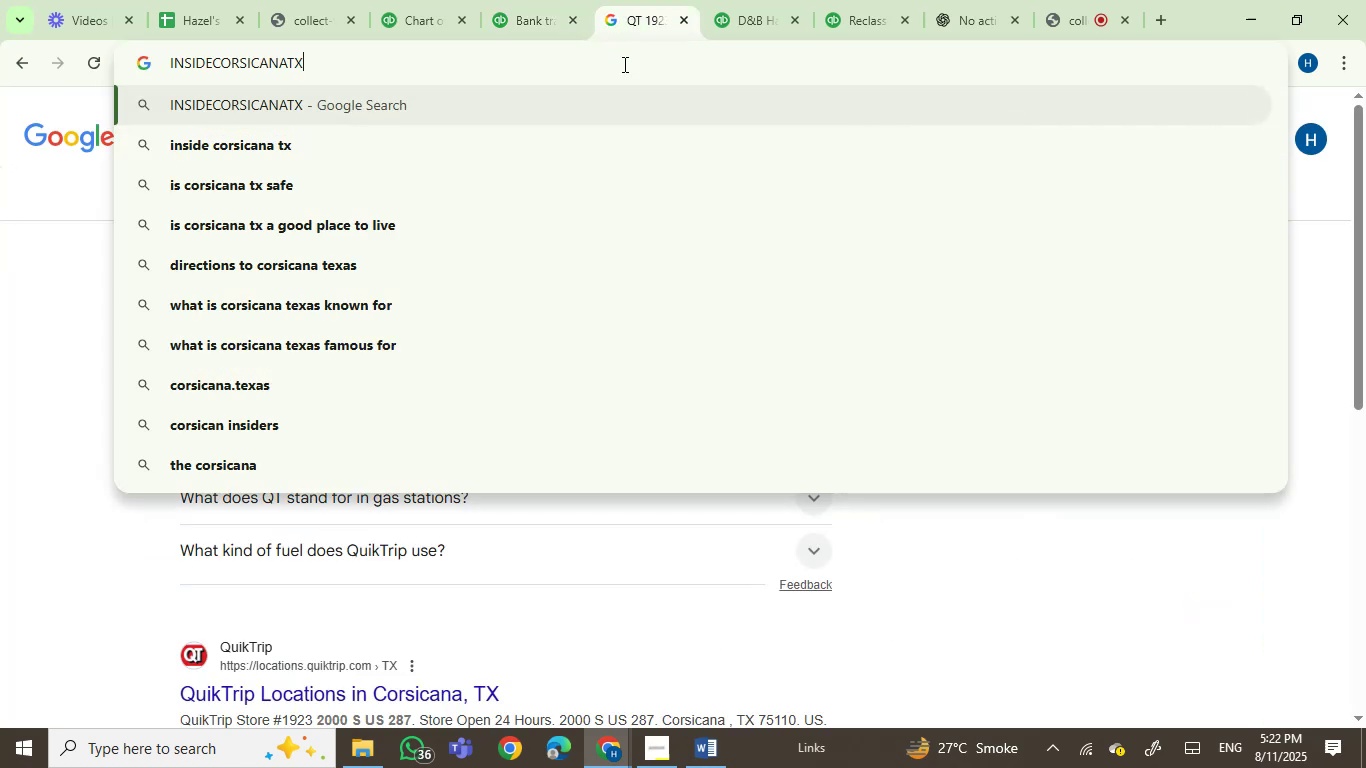 
key(Enter)
 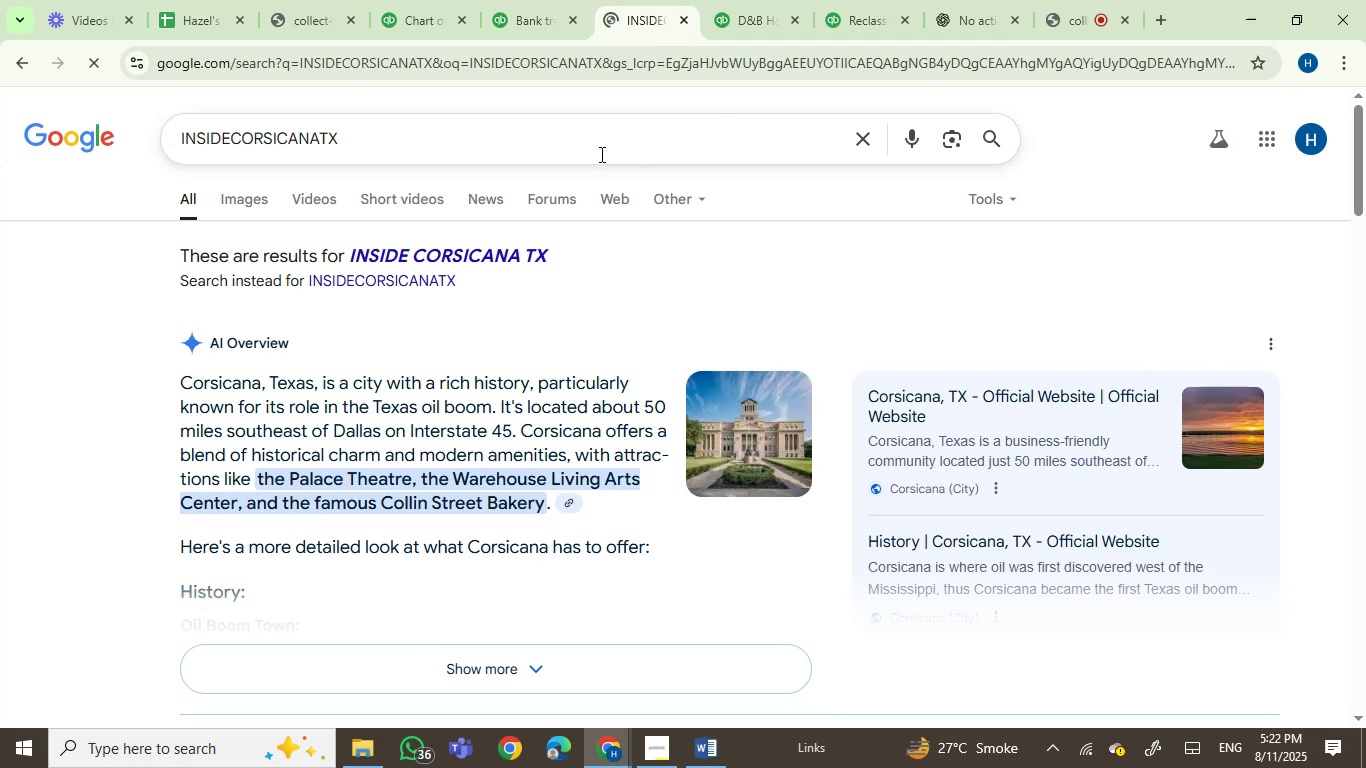 
left_click([506, 0])
 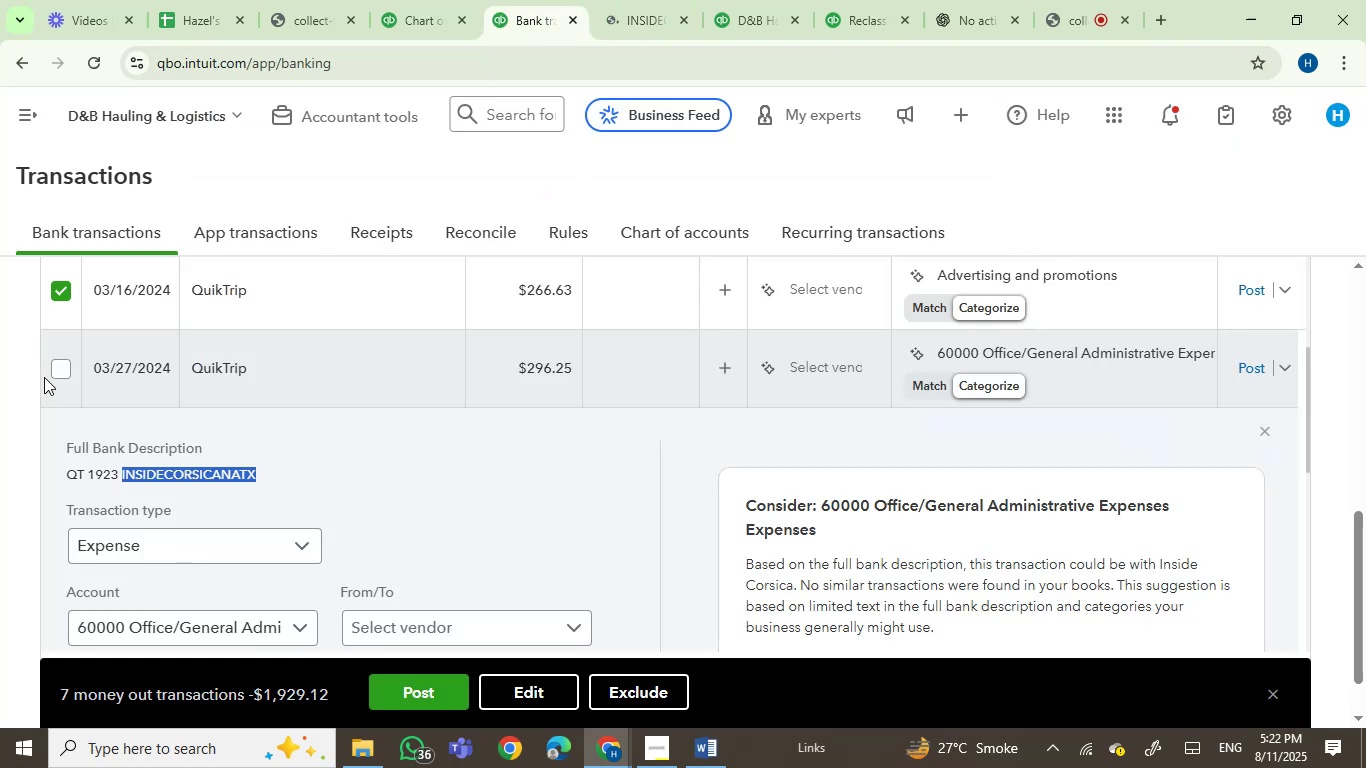 
left_click([61, 378])
 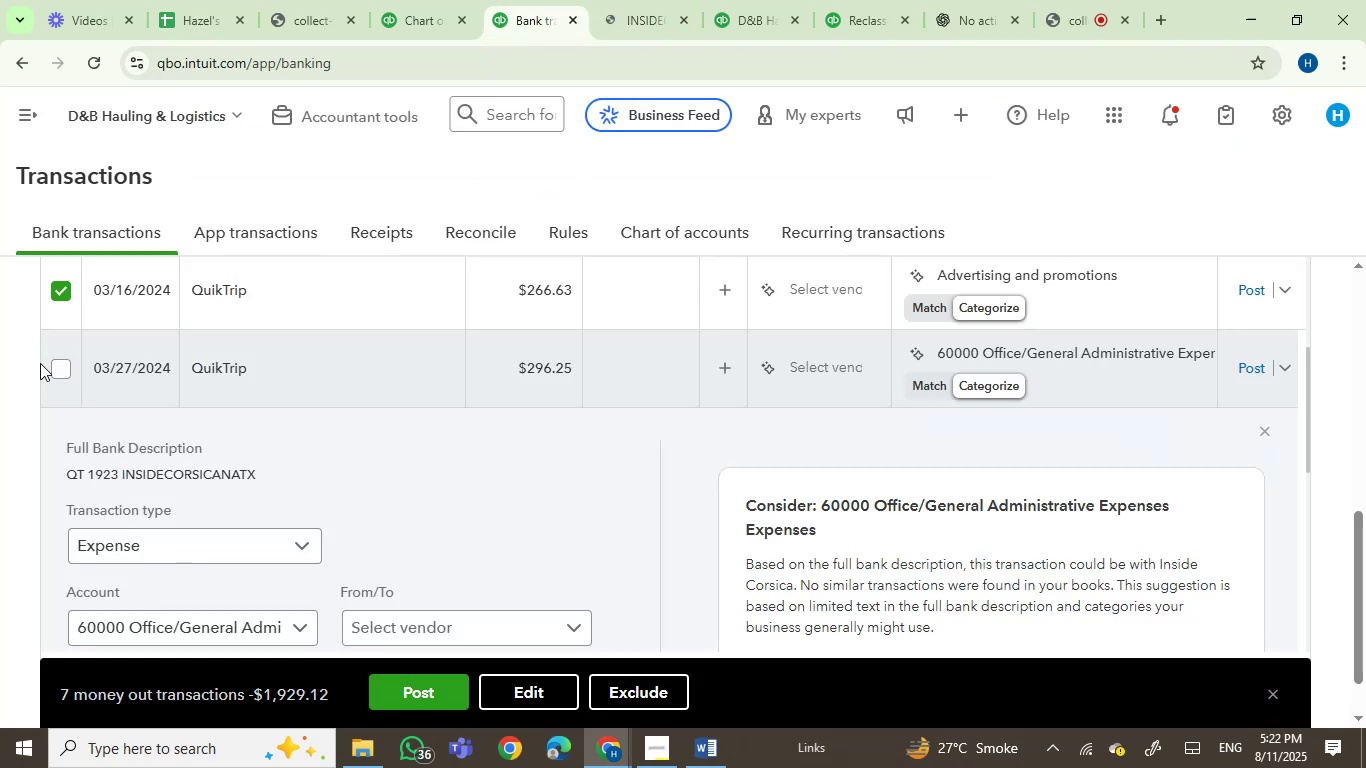 
left_click([65, 371])
 